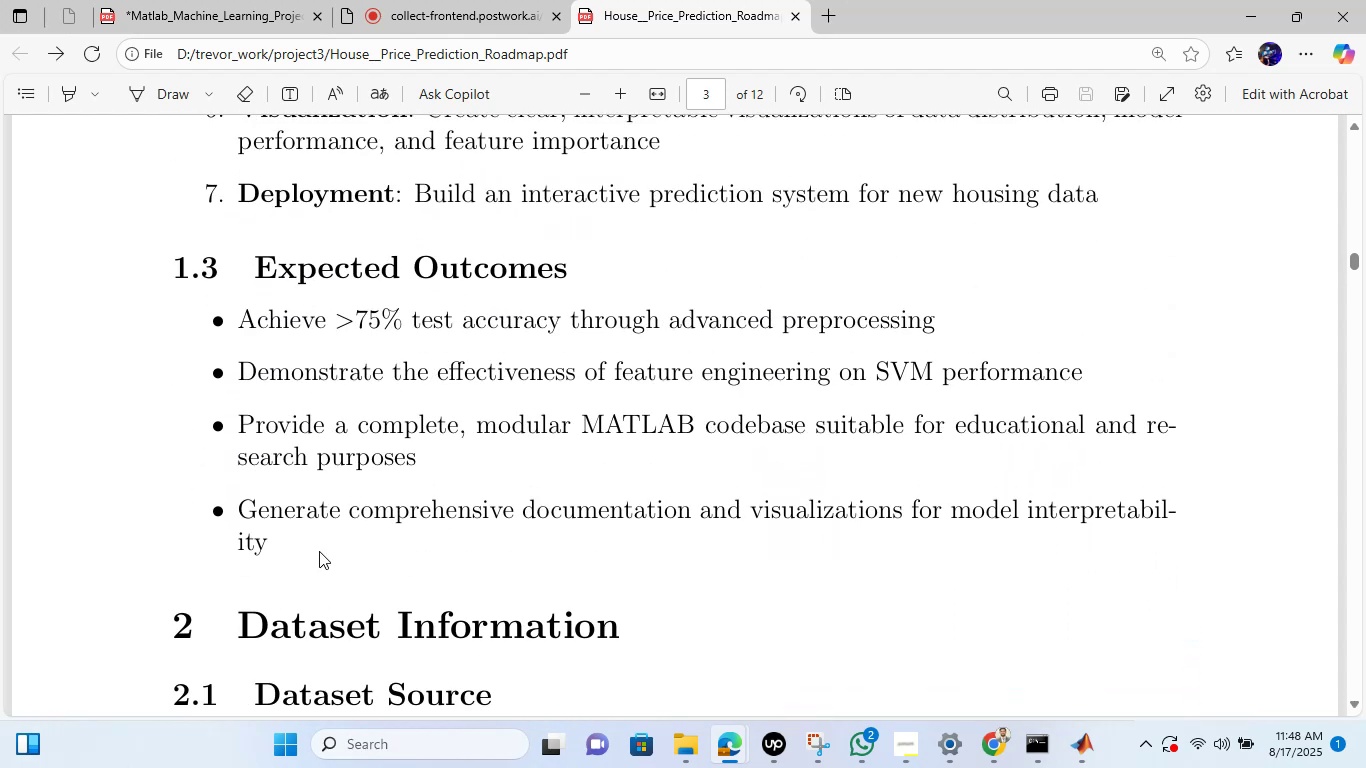 
left_click_drag(start_coordinate=[319, 543], to_coordinate=[263, 541])
 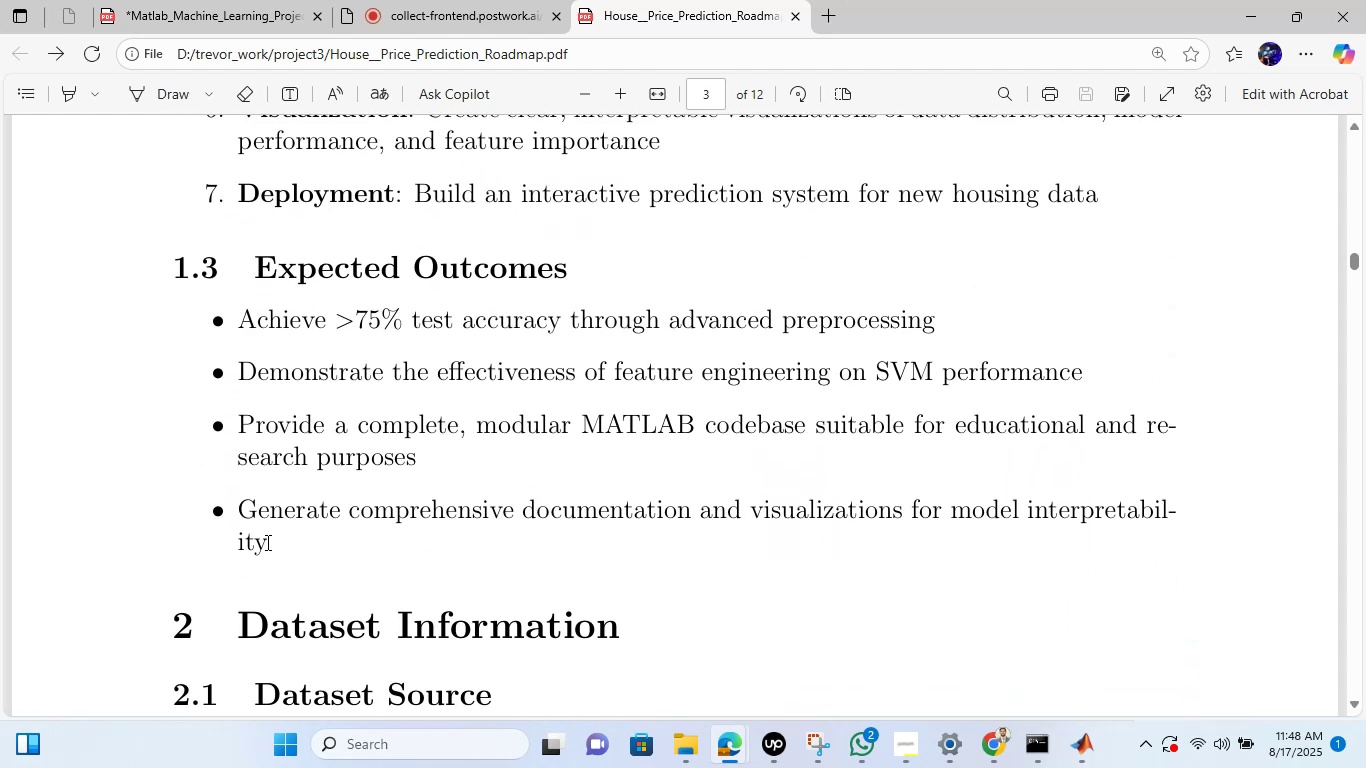 
left_click_drag(start_coordinate=[266, 542], to_coordinate=[171, 342])
 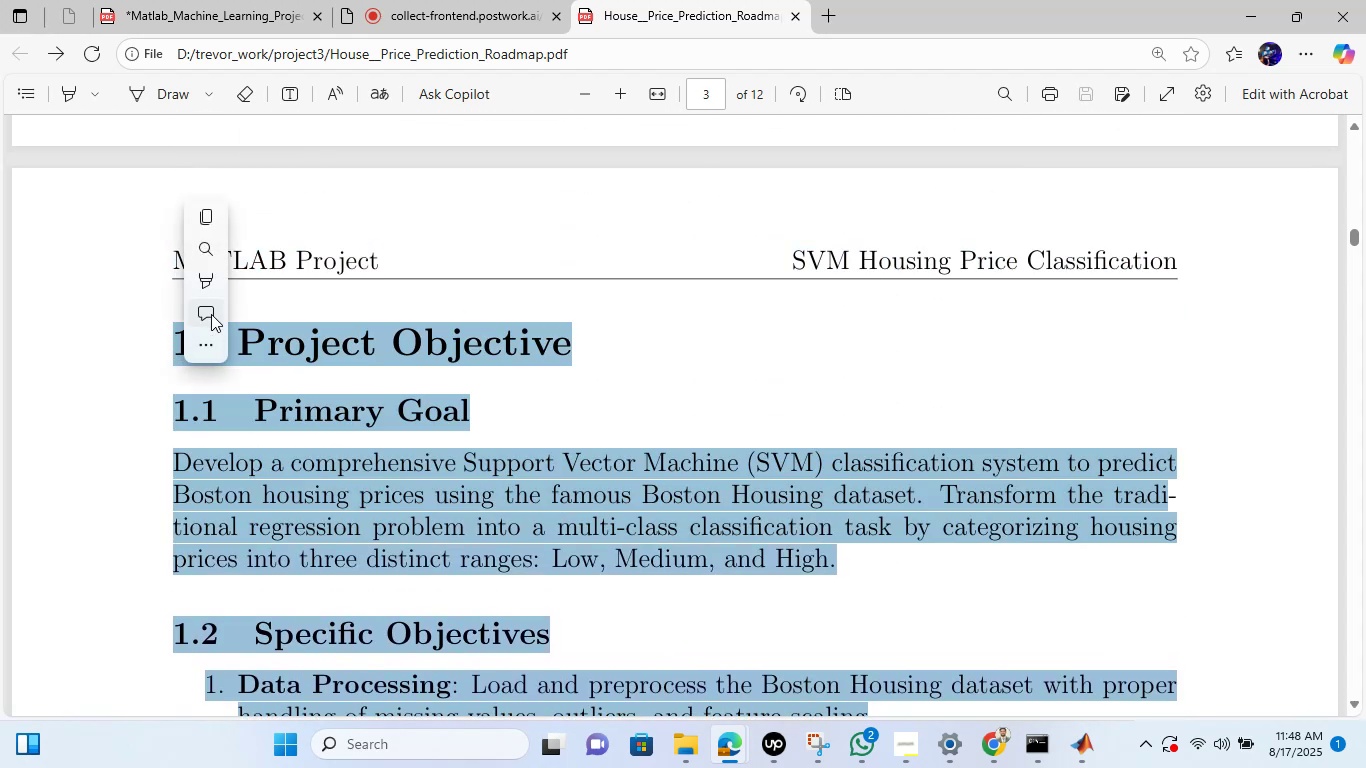 
scroll: coordinate [182, 163], scroll_direction: up, amount: 10.0
 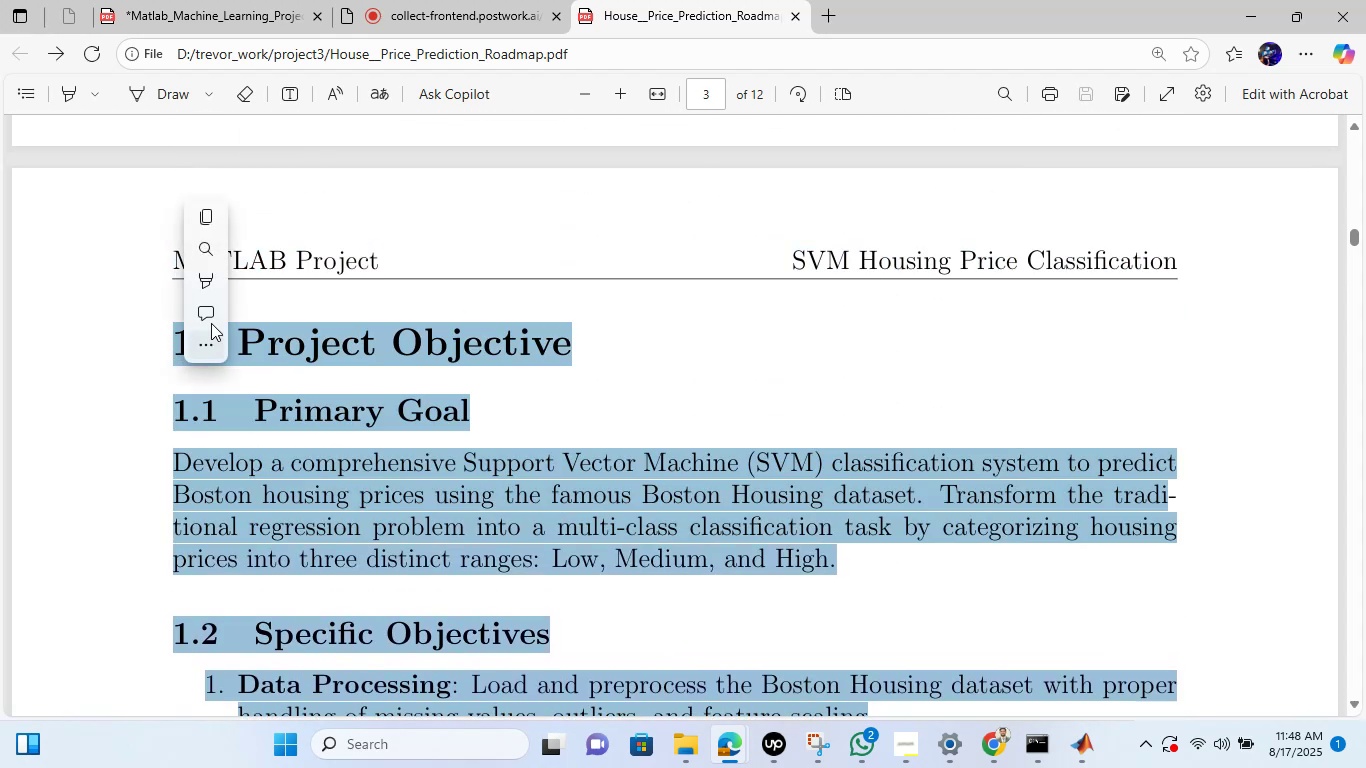 
left_click([585, 336])
 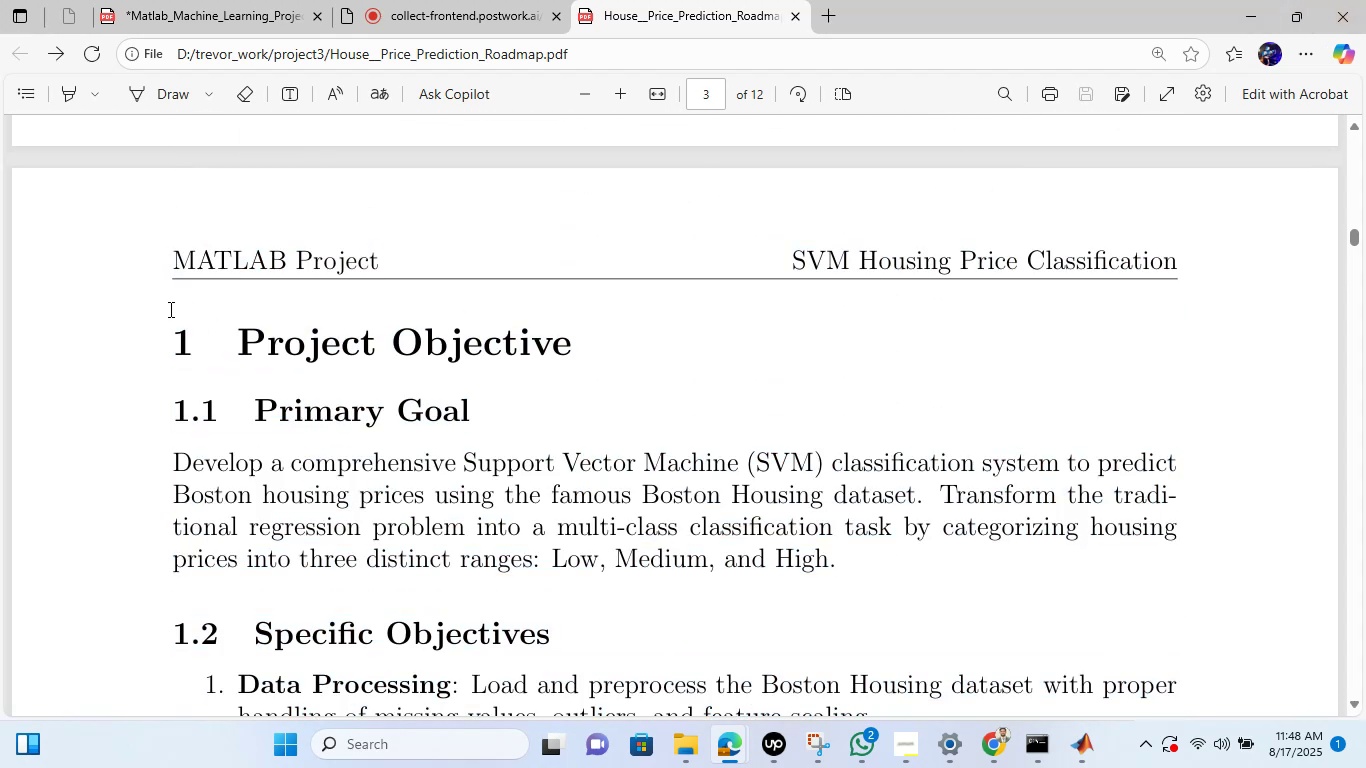 
left_click_drag(start_coordinate=[157, 331], to_coordinate=[275, 350])
 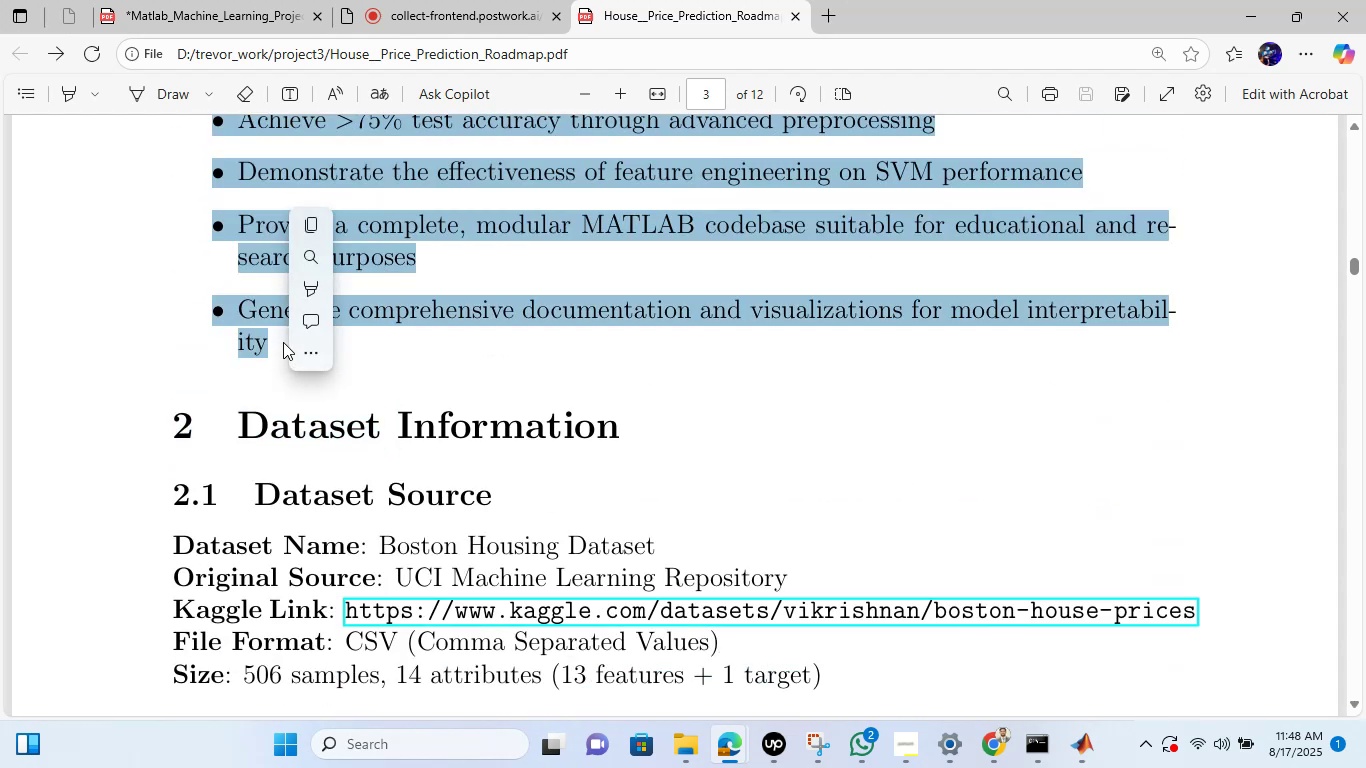 
scroll: coordinate [393, 432], scroll_direction: down, amount: 11.0
 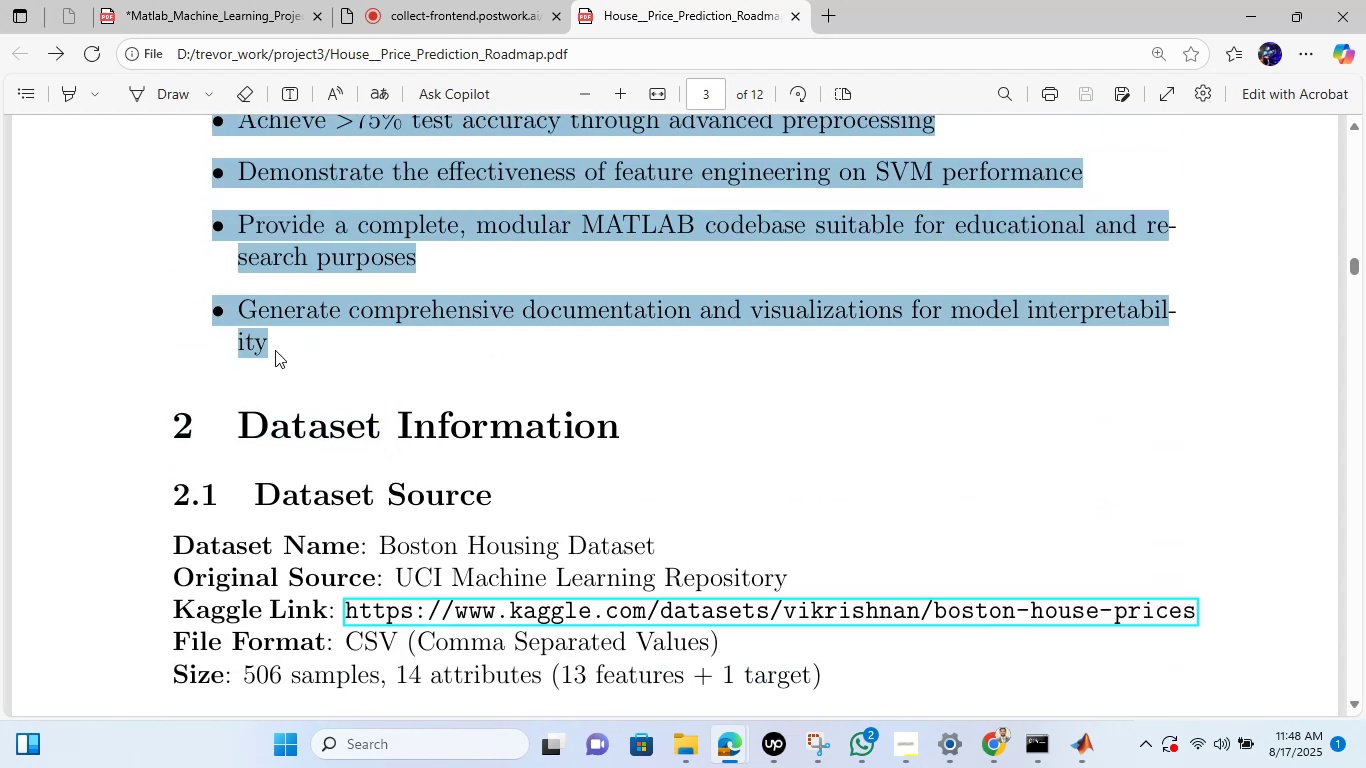 
left_click([328, 230])
 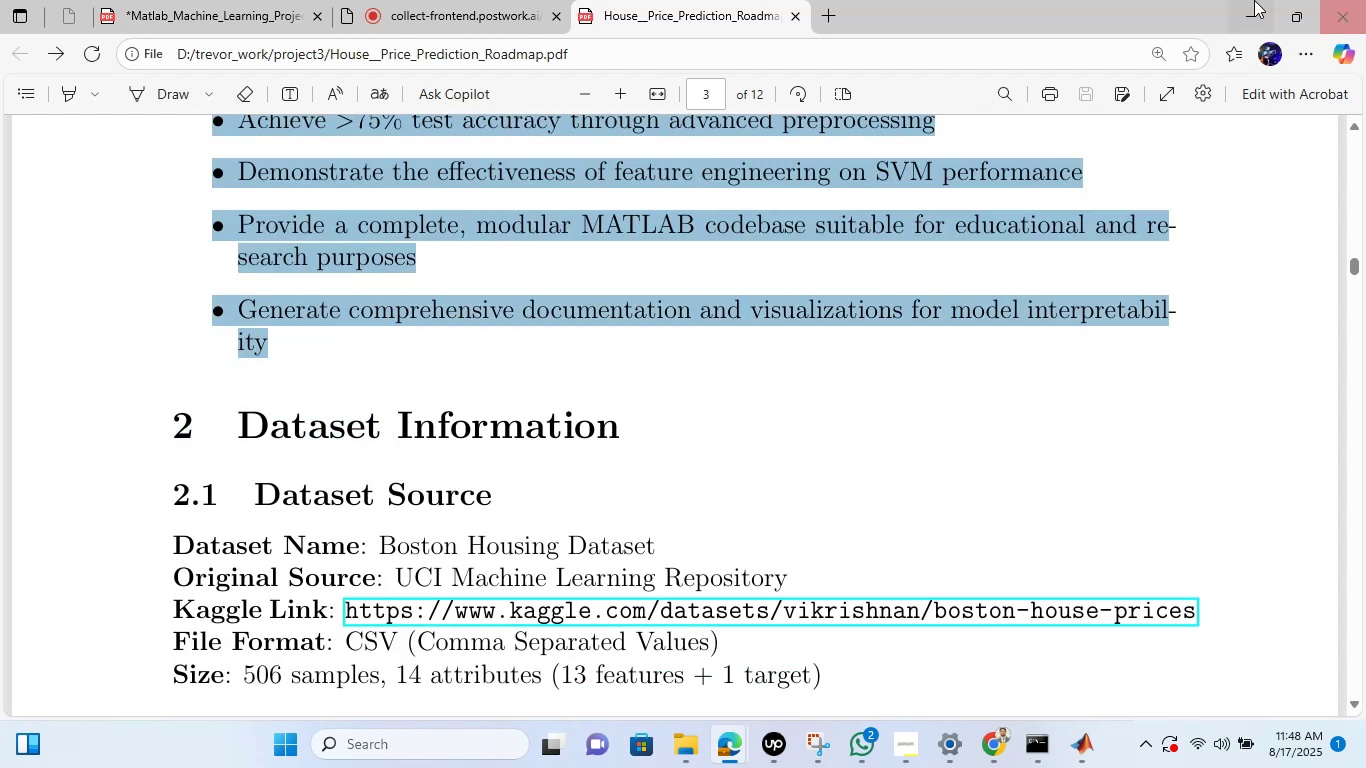 
left_click([1255, 0])
 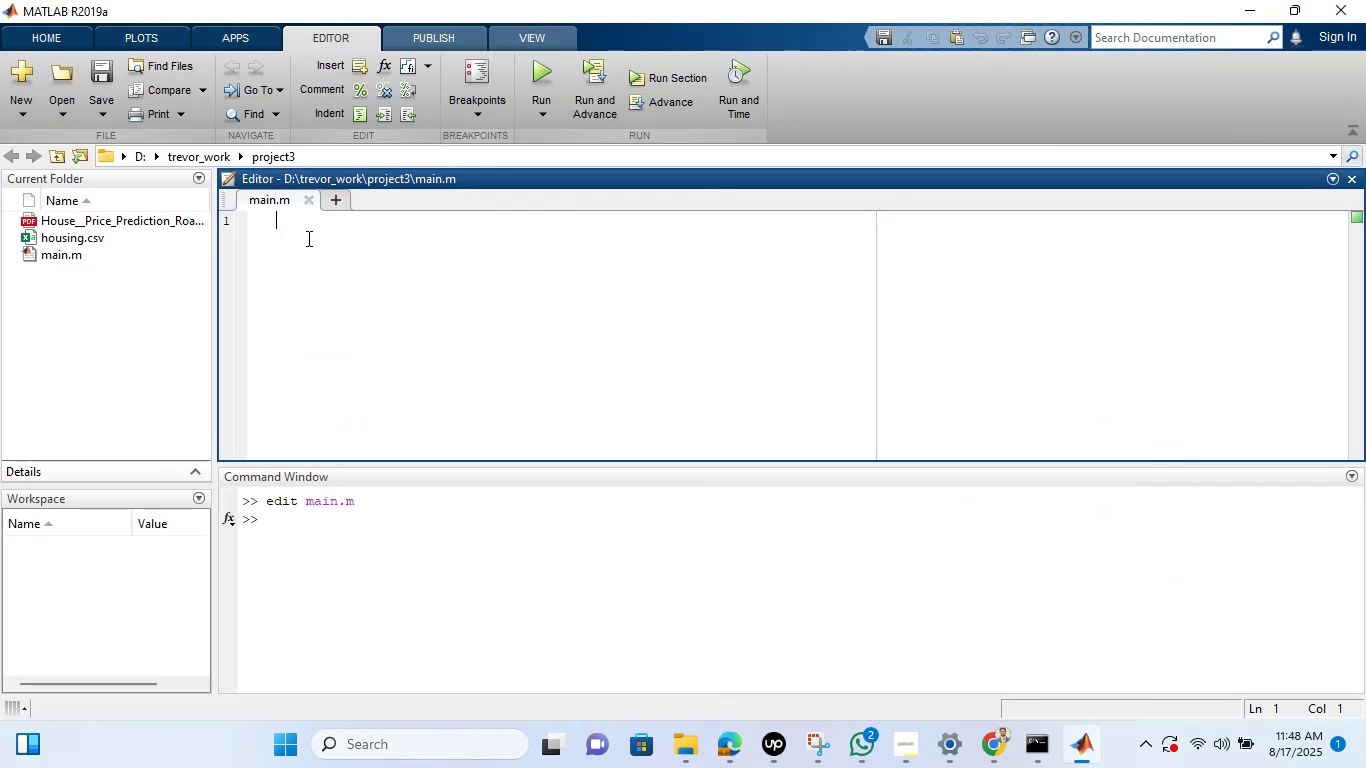 
left_click([309, 237])
 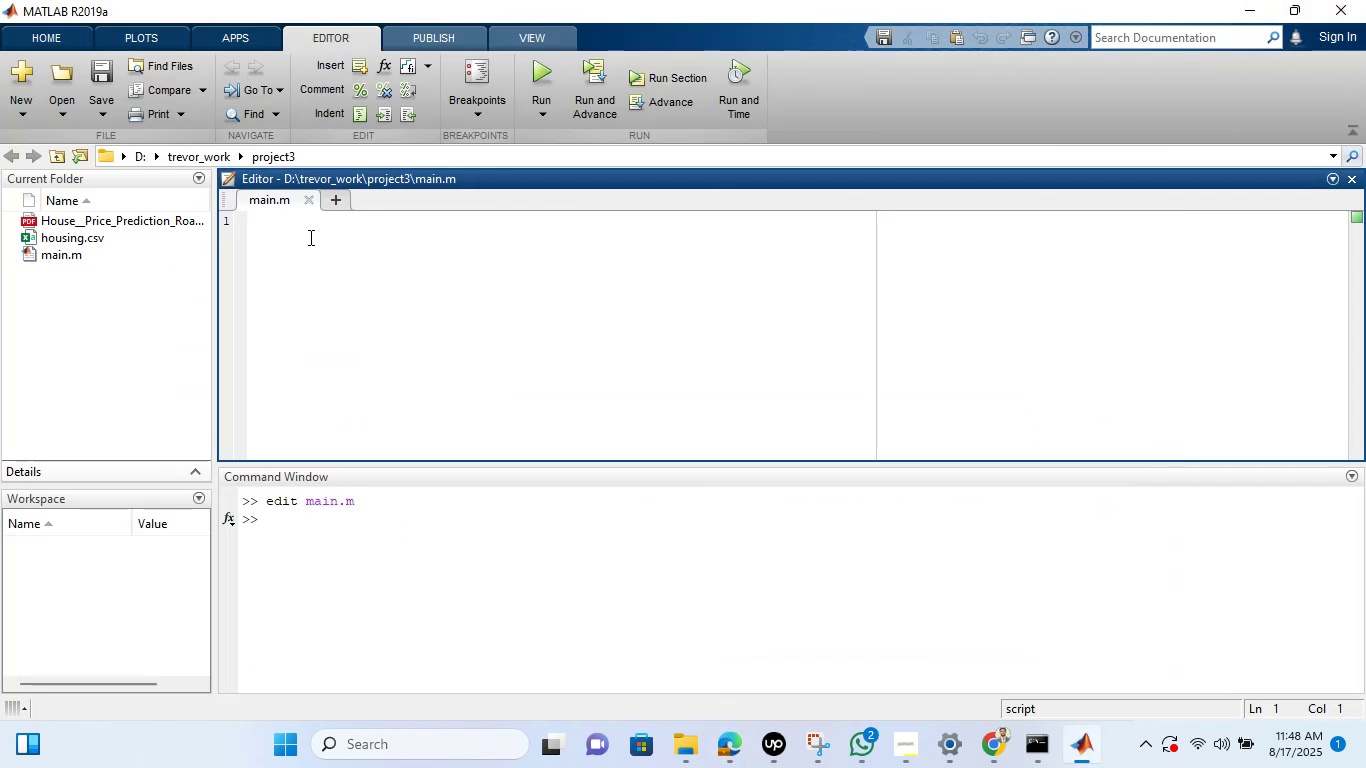 
key(Control+V)
 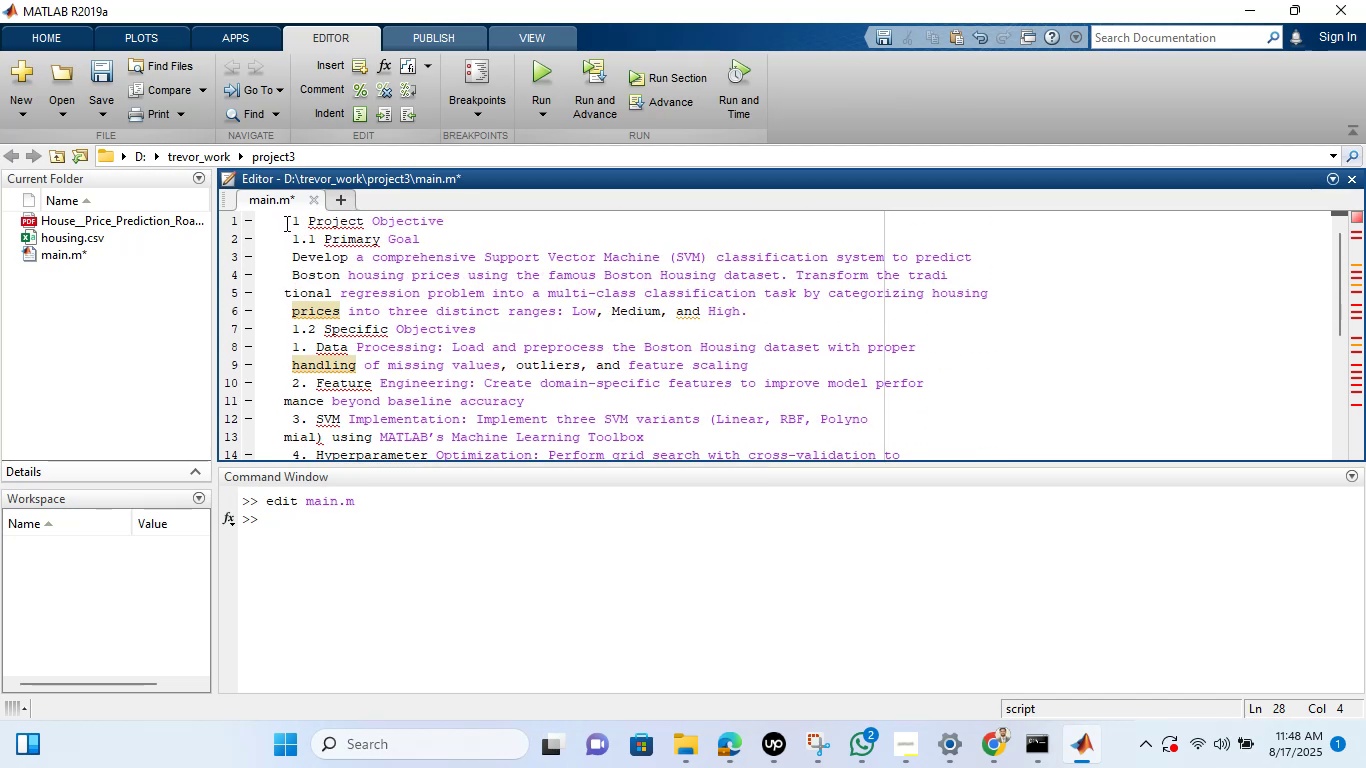 
wait(5.94)
 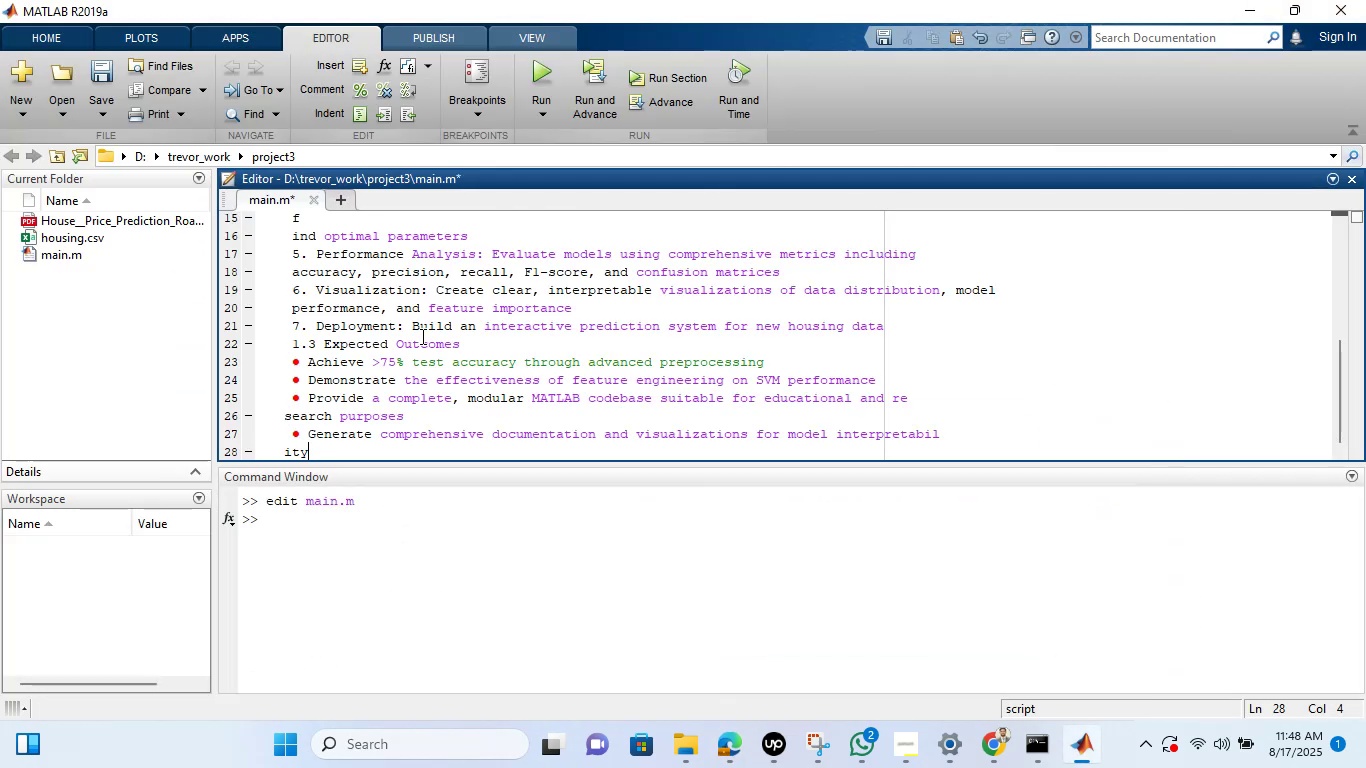 
left_click([399, 304])
 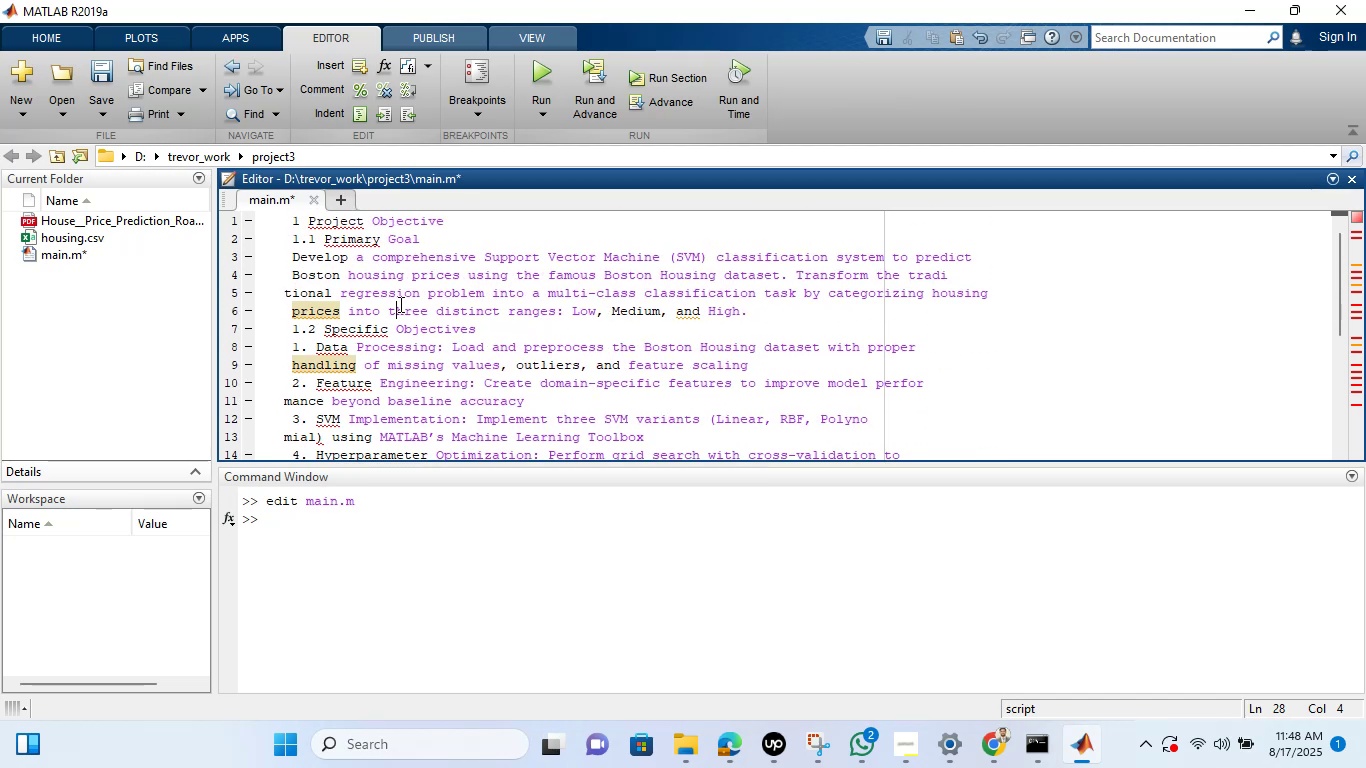 
key(Control+A)
 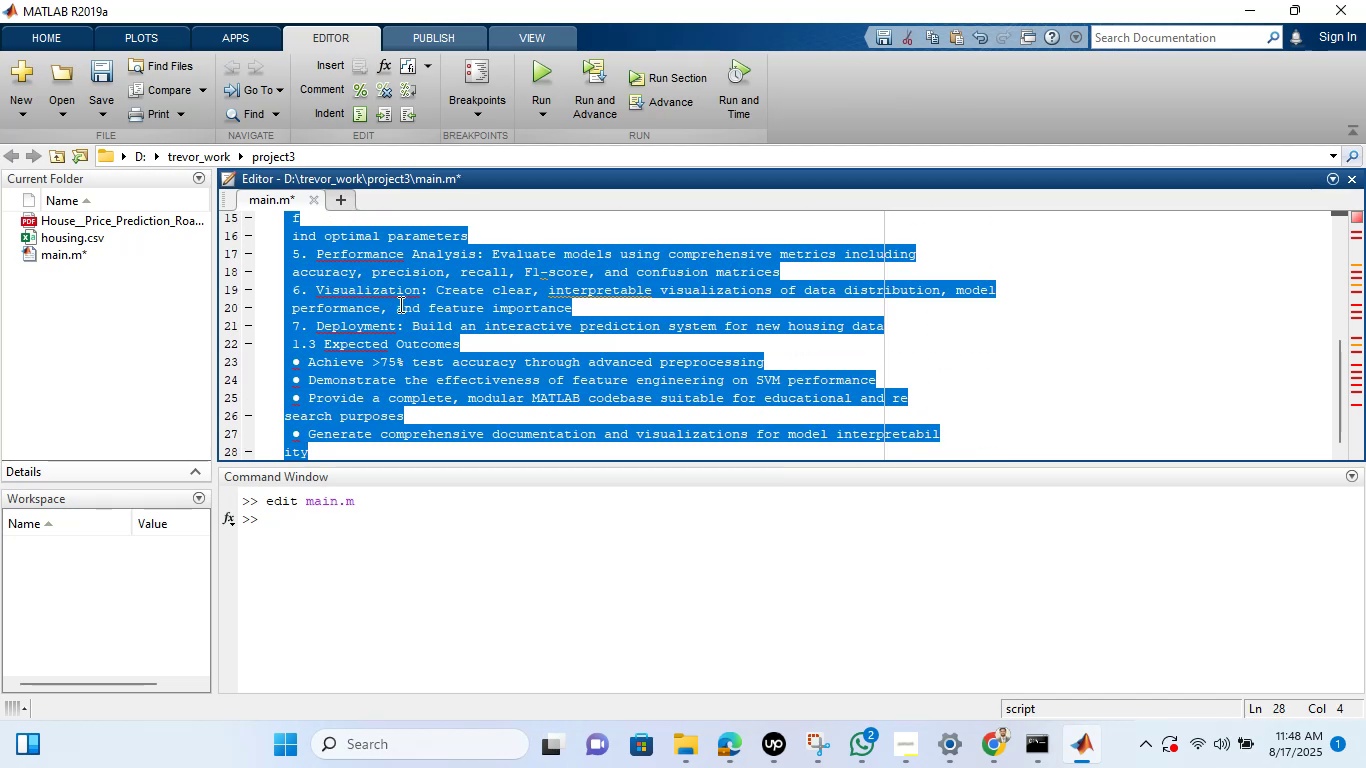 
key(Backspace)
 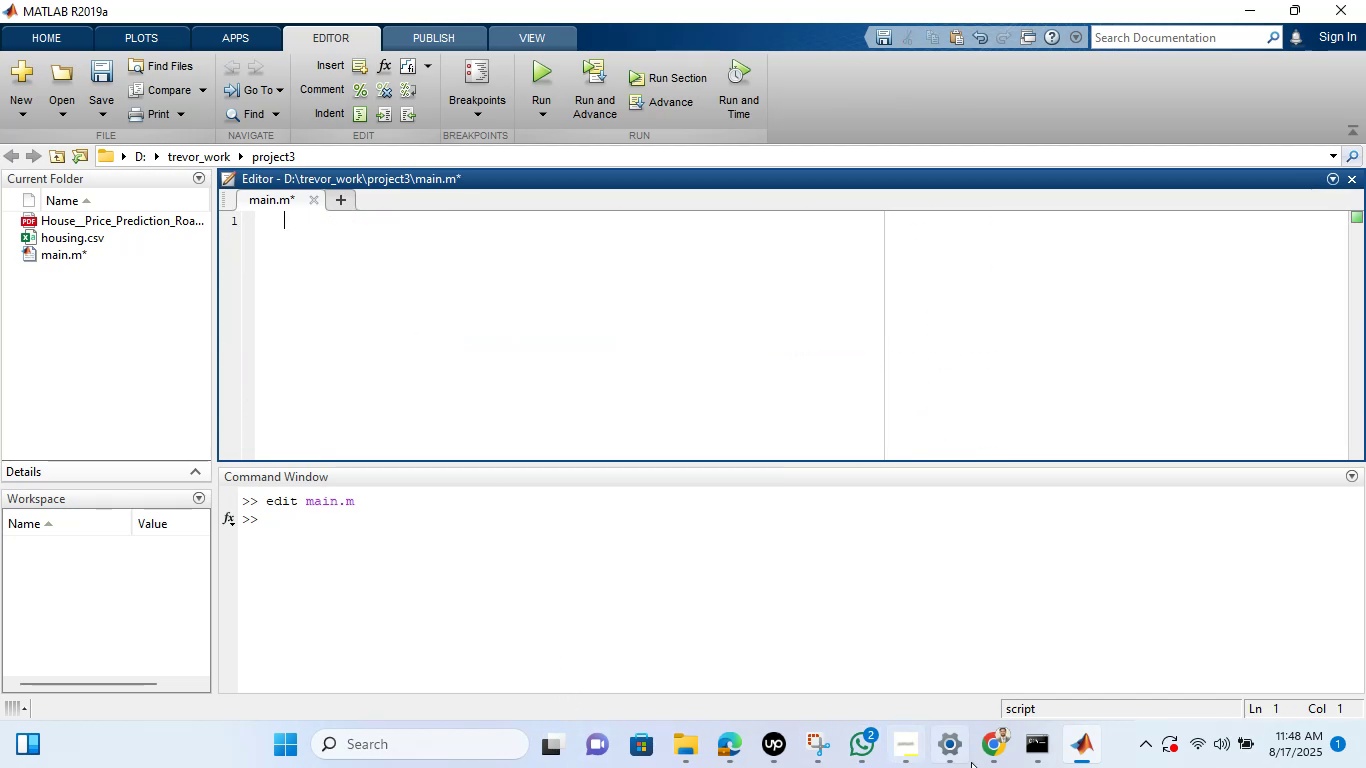 
left_click([993, 756])
 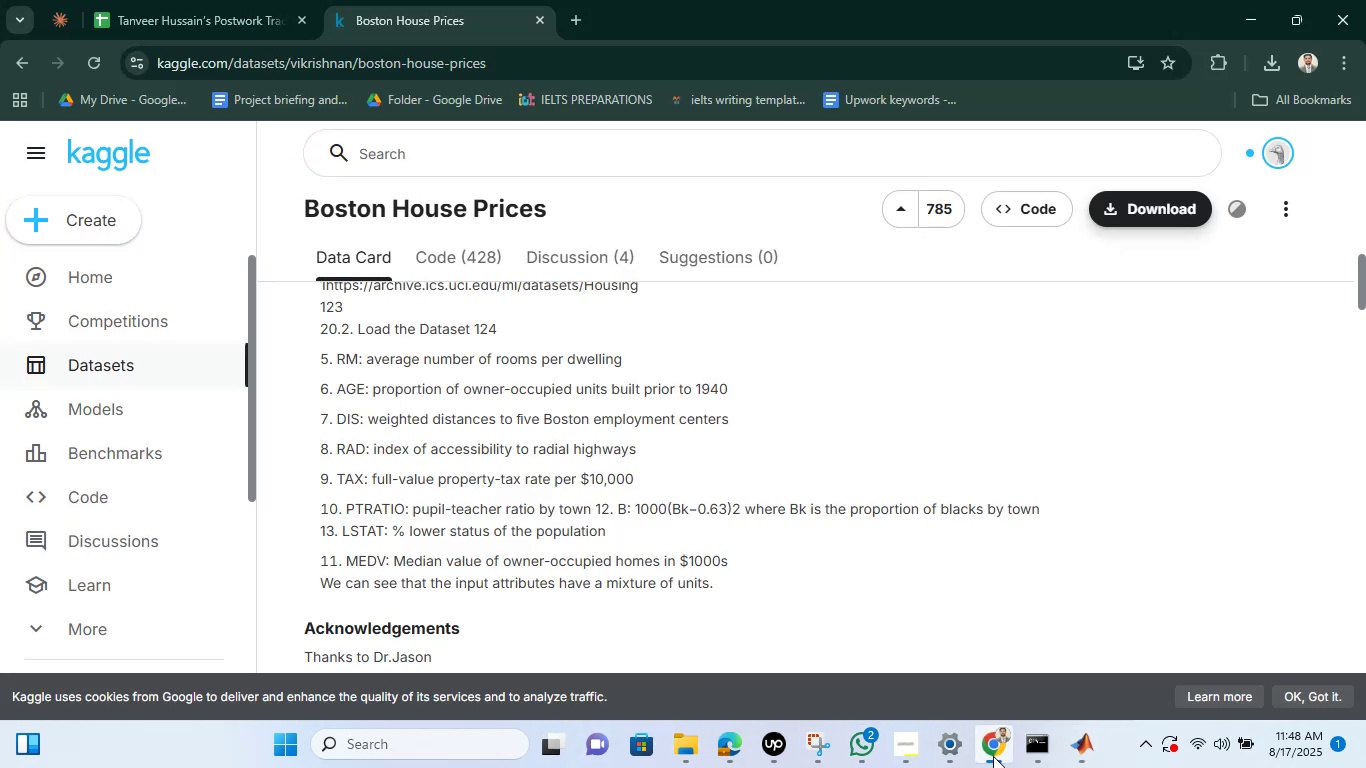 
left_click([993, 756])
 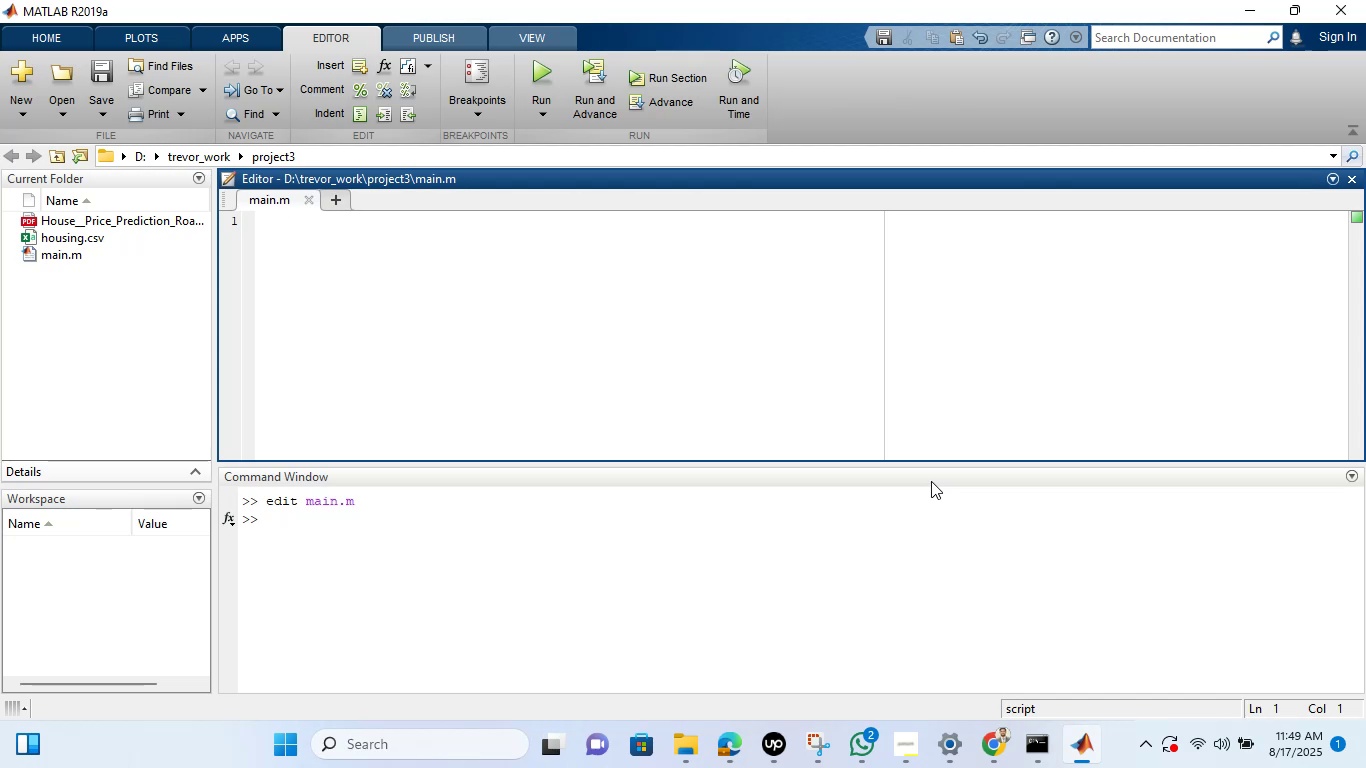 
wait(70.88)
 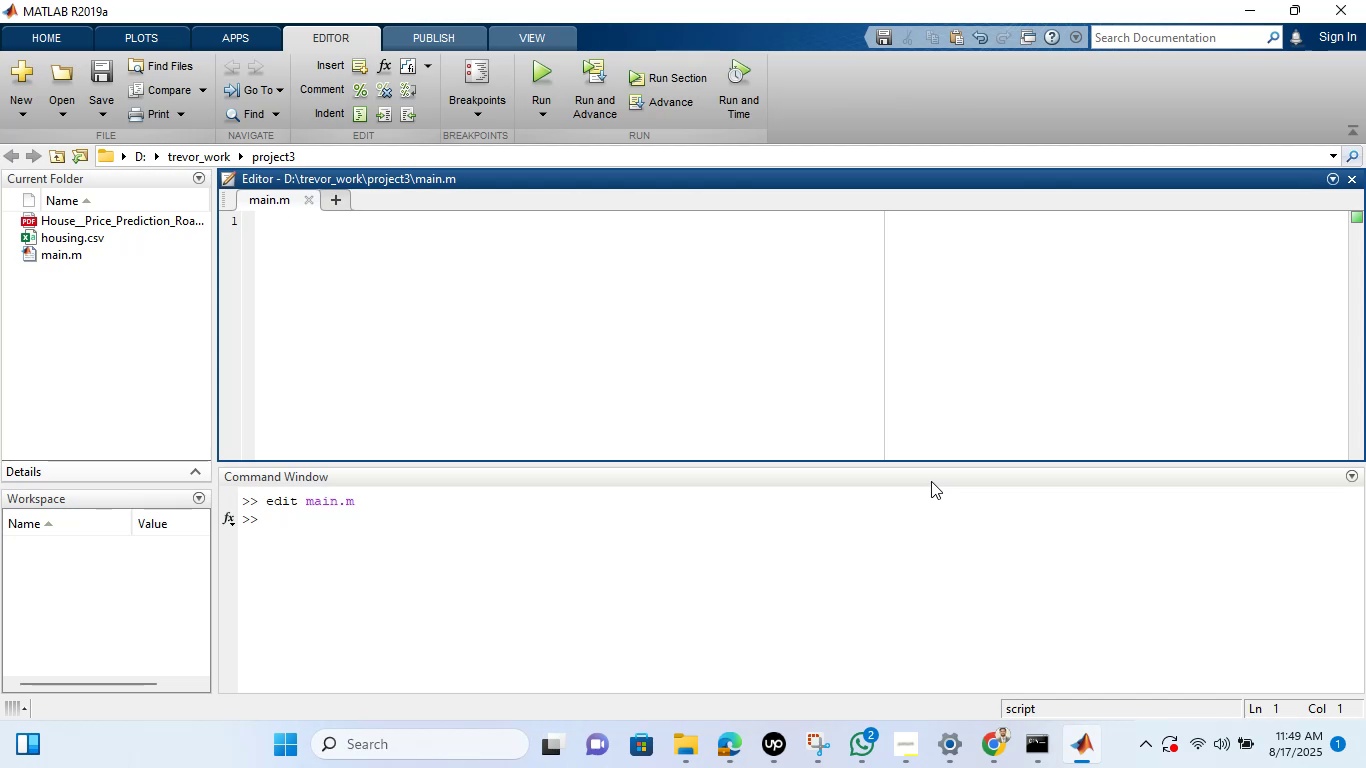 
left_click([613, 654])
 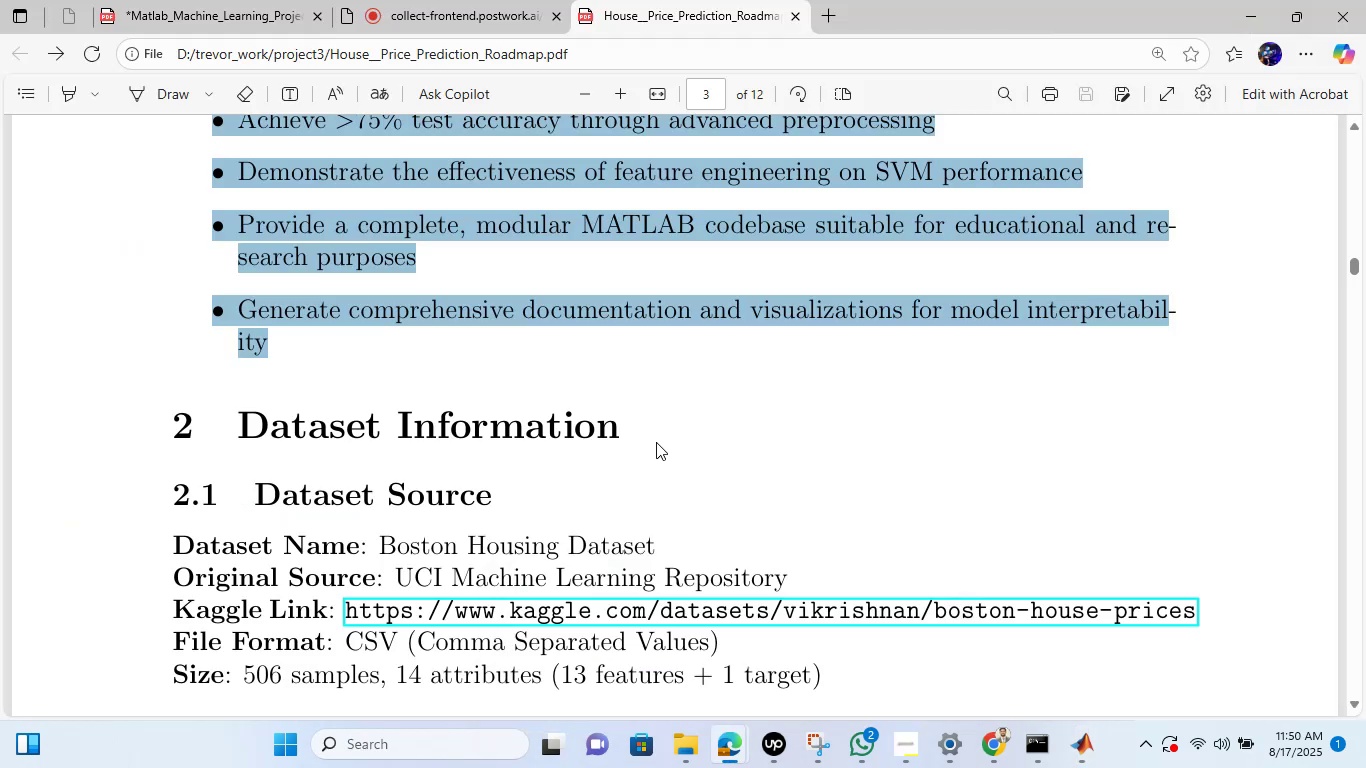 
left_click([656, 442])
 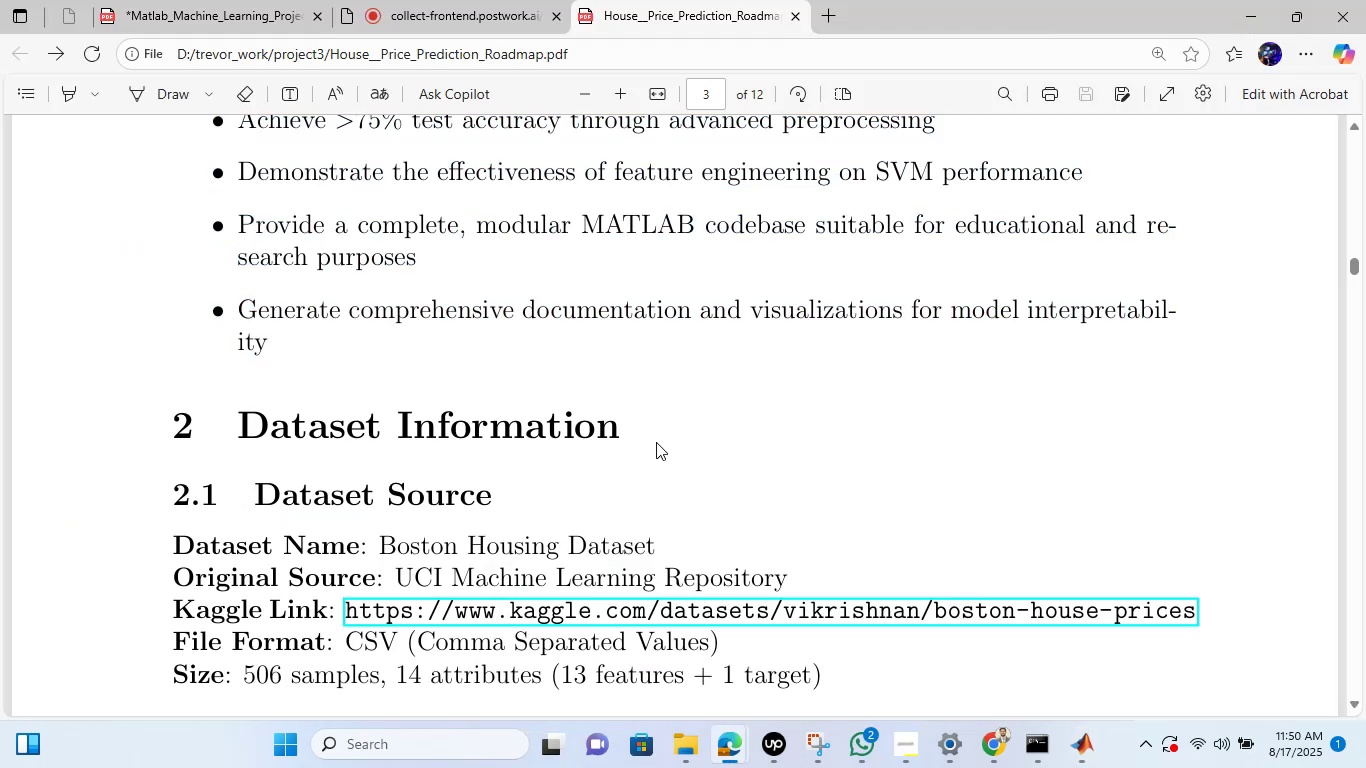 
scroll: coordinate [658, 440], scroll_direction: down, amount: 22.0
 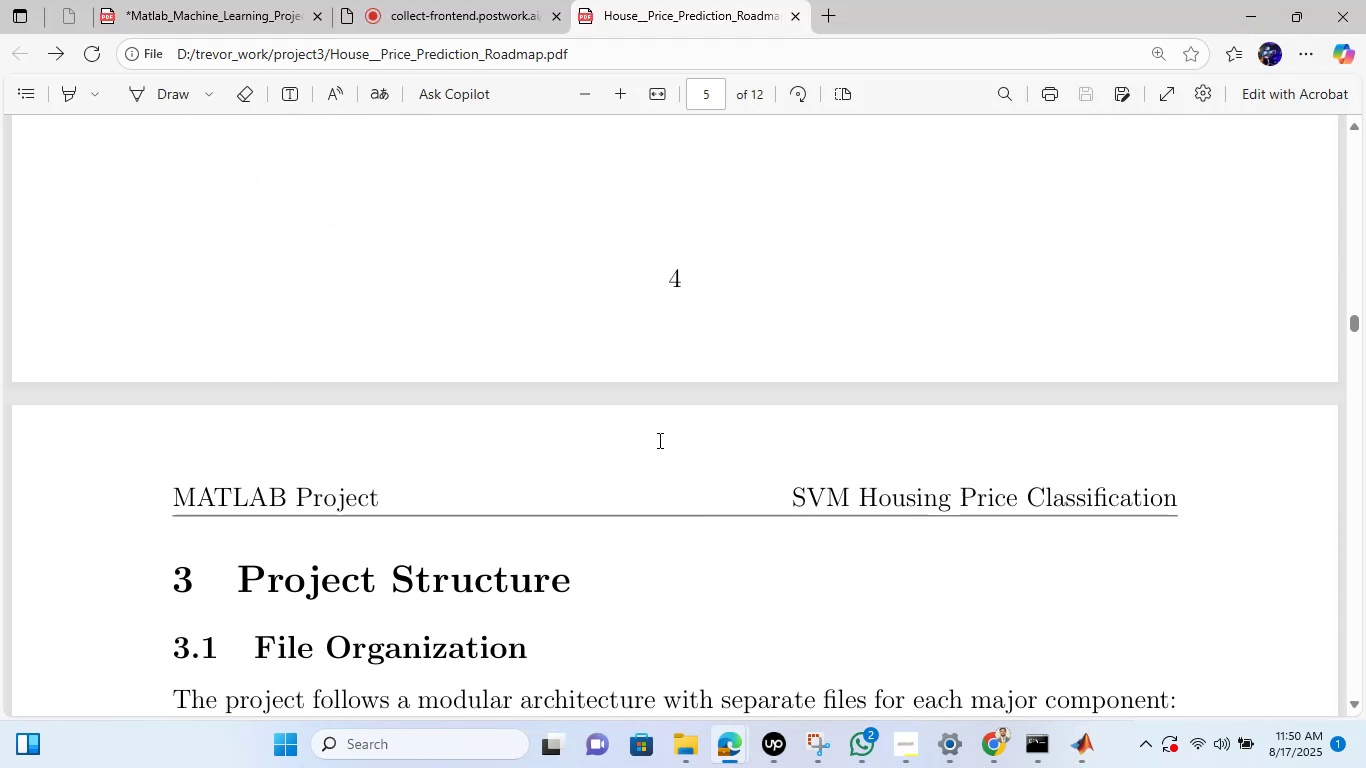 
left_click_drag(start_coordinate=[658, 440], to_coordinate=[902, 0])
 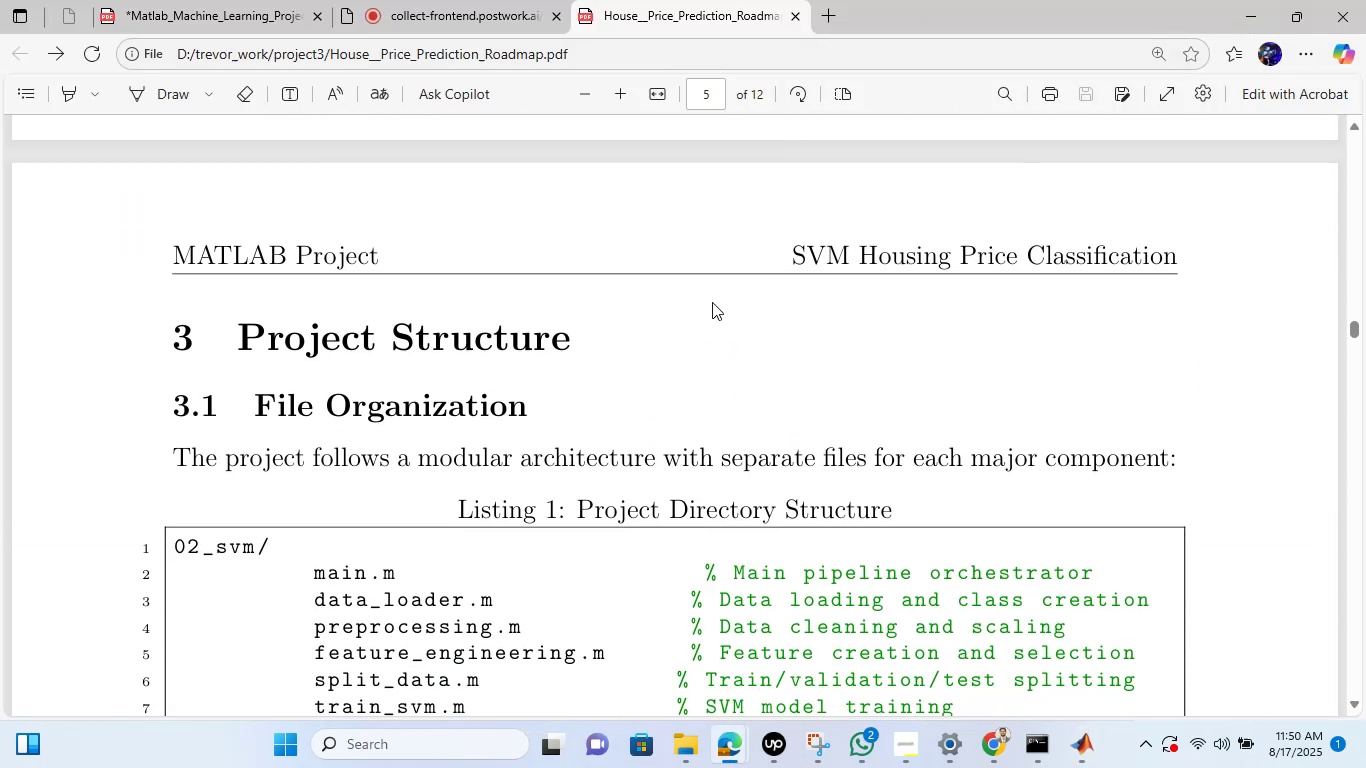 
left_click([705, 322])
 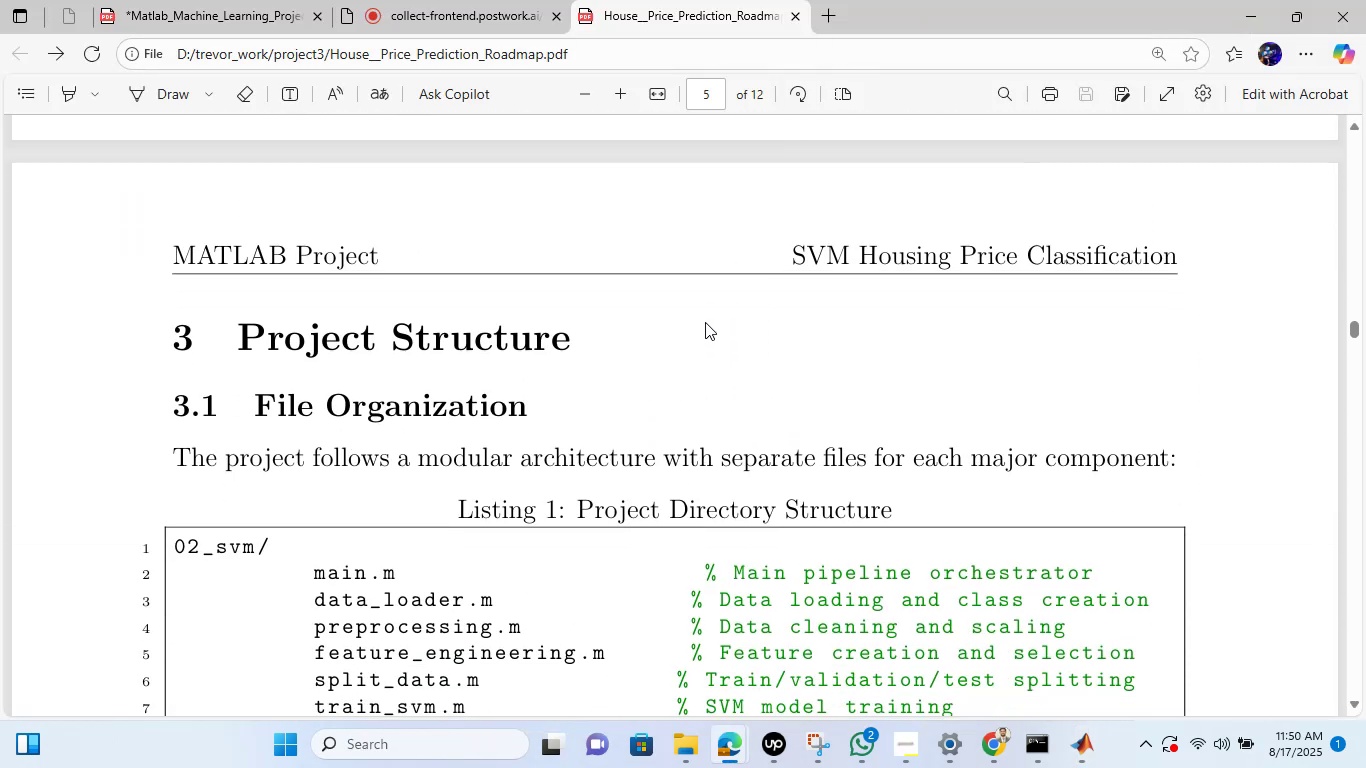 
scroll: coordinate [705, 322], scroll_direction: down, amount: 10.0
 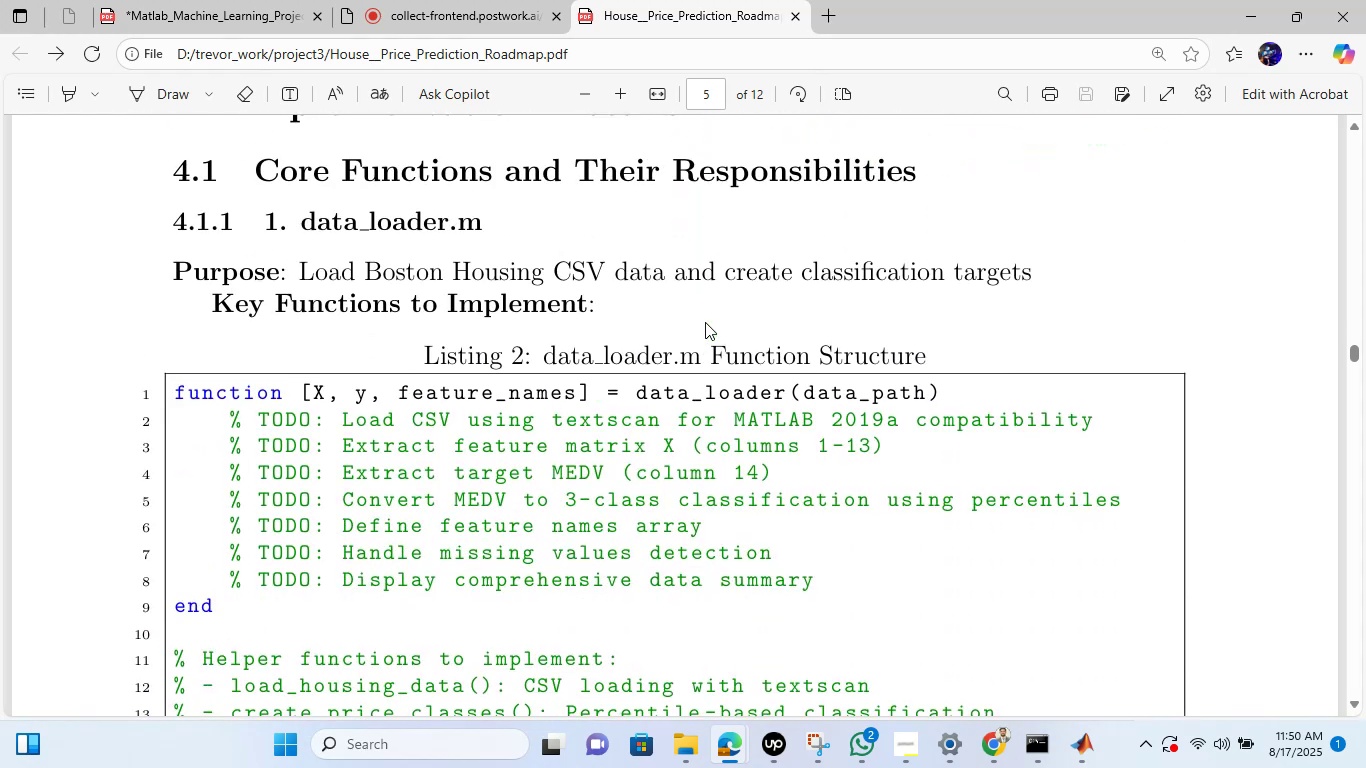 
scroll: coordinate [705, 322], scroll_direction: up, amount: 3.0
 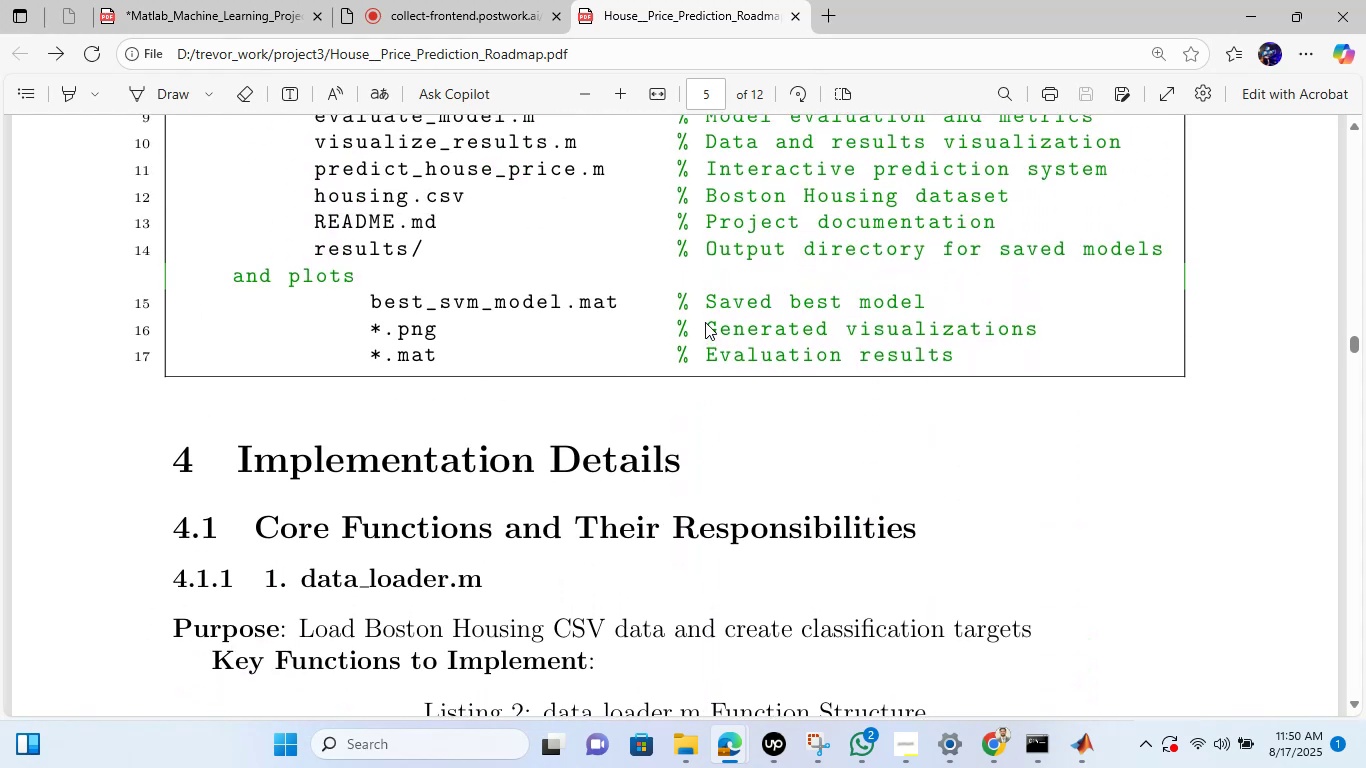 
scroll: coordinate [705, 322], scroll_direction: down, amount: 2.0
 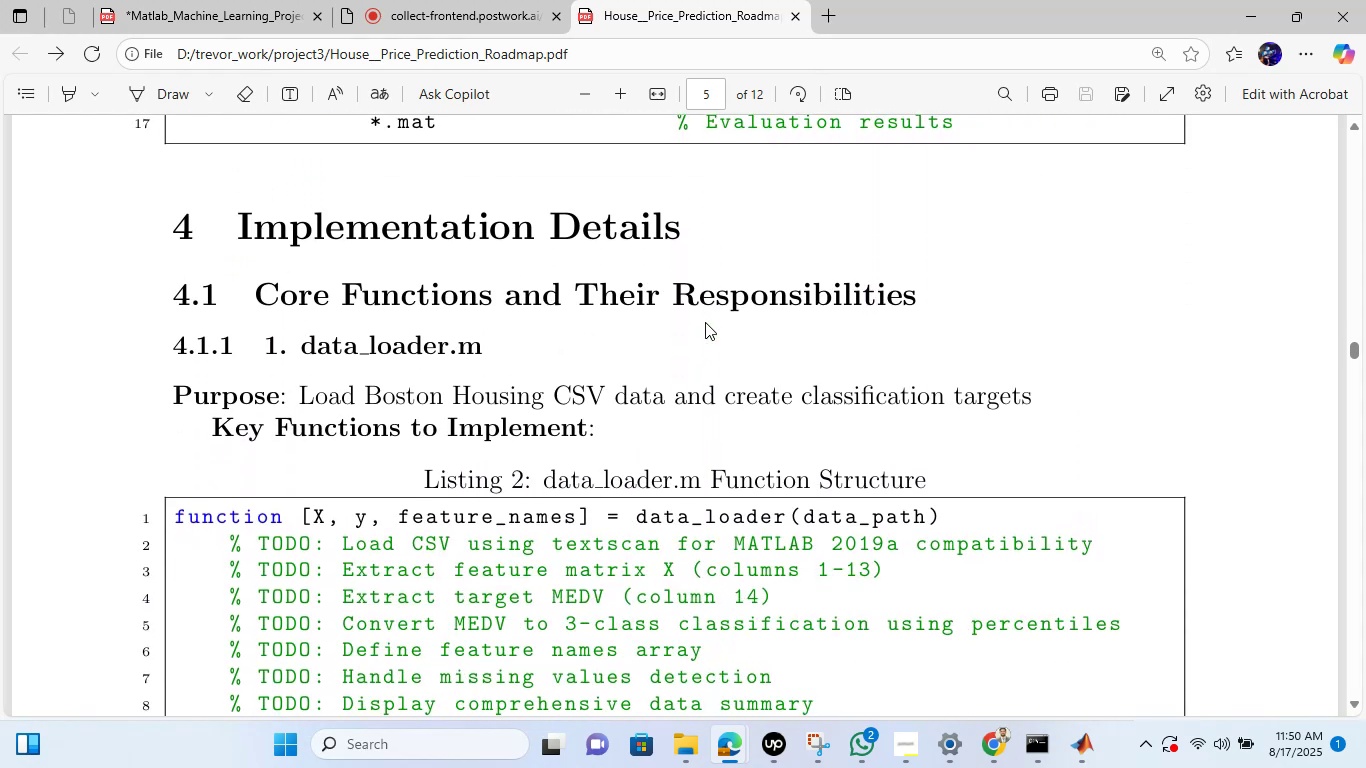 
scroll: coordinate [705, 375], scroll_direction: none, amount: 0.0
 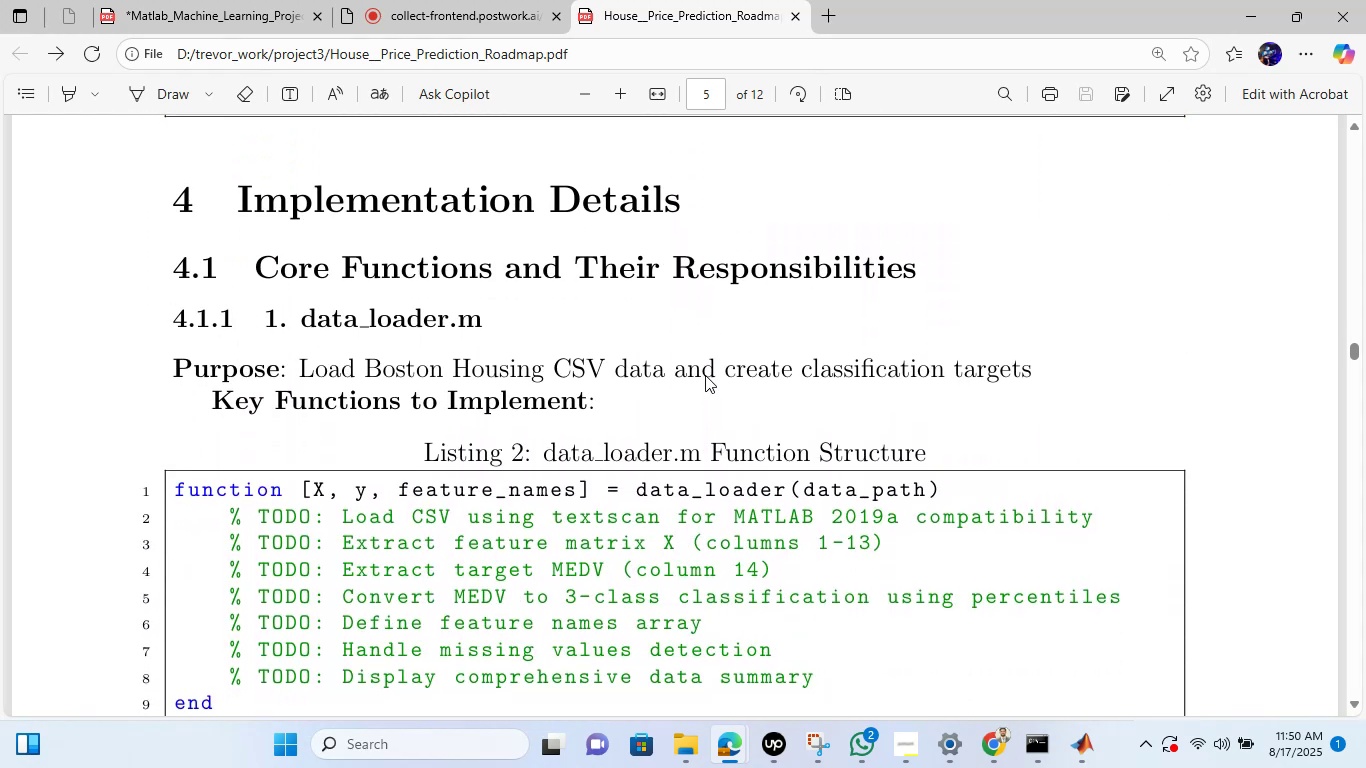 
scroll: coordinate [705, 375], scroll_direction: down, amount: 4.0
 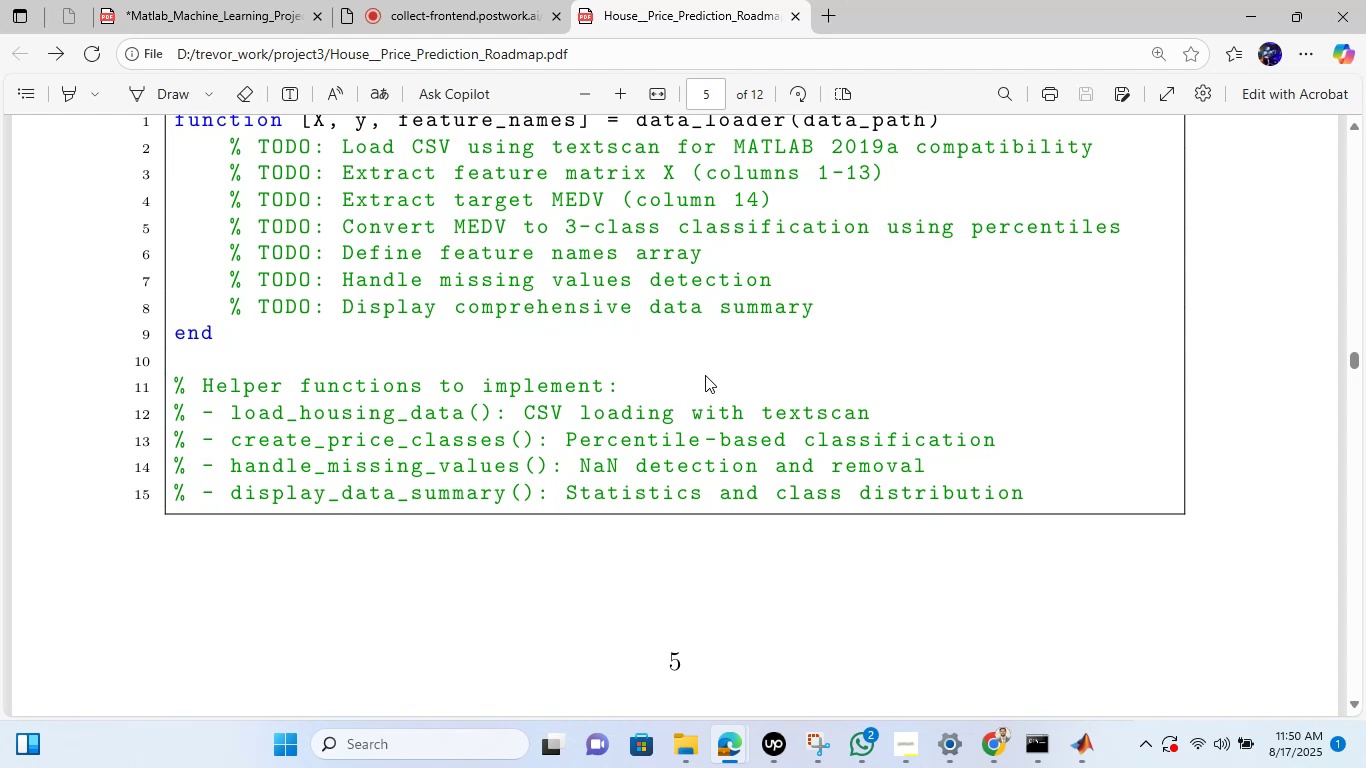 
scroll: coordinate [705, 375], scroll_direction: none, amount: 0.0
 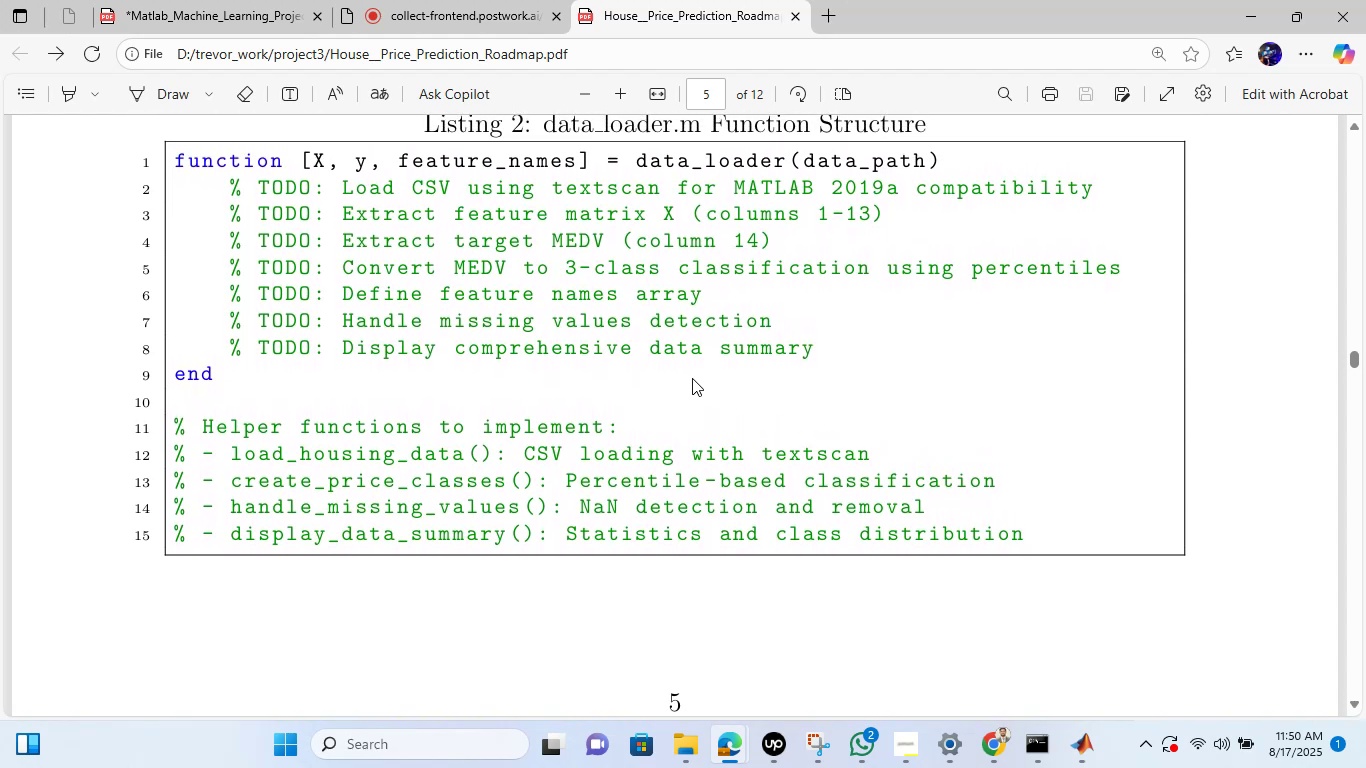 
scroll: coordinate [668, 383], scroll_direction: up, amount: 1.0
 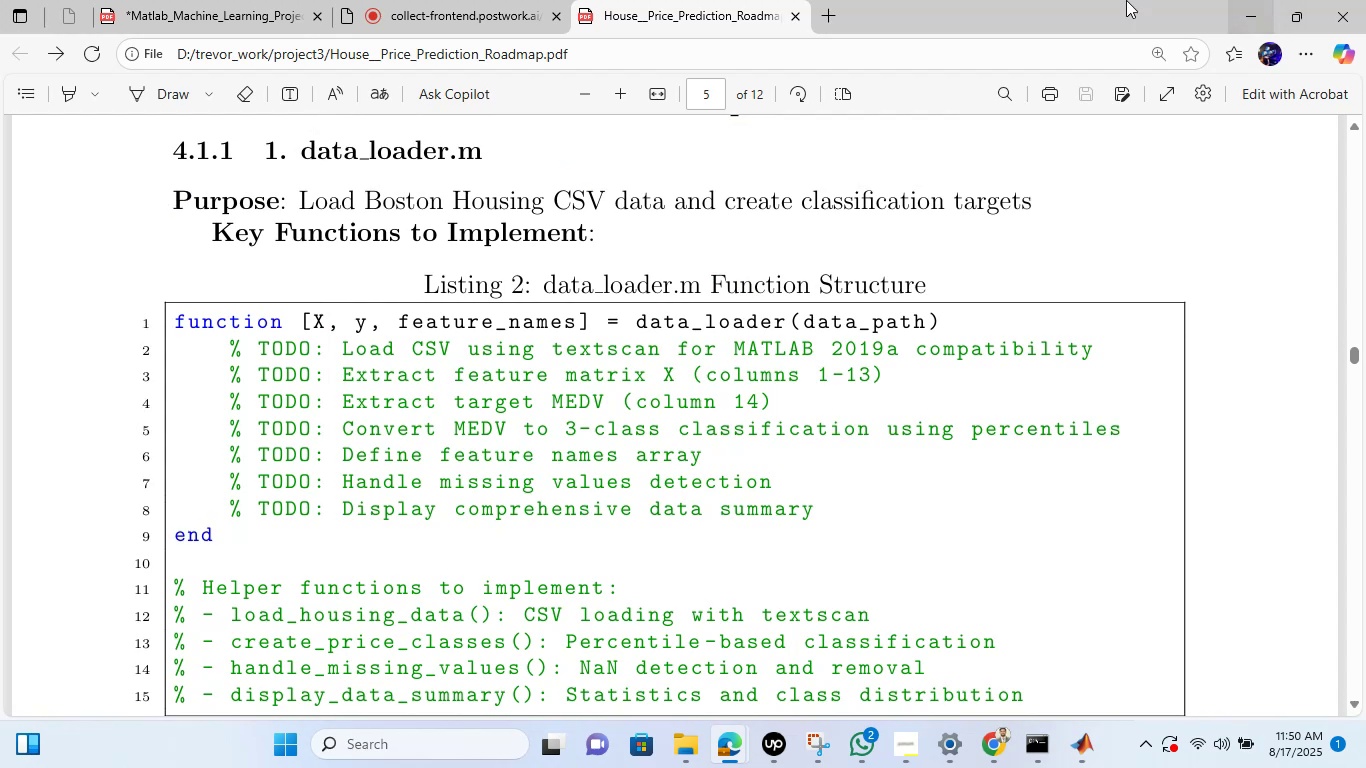 
left_click([254, 0])
 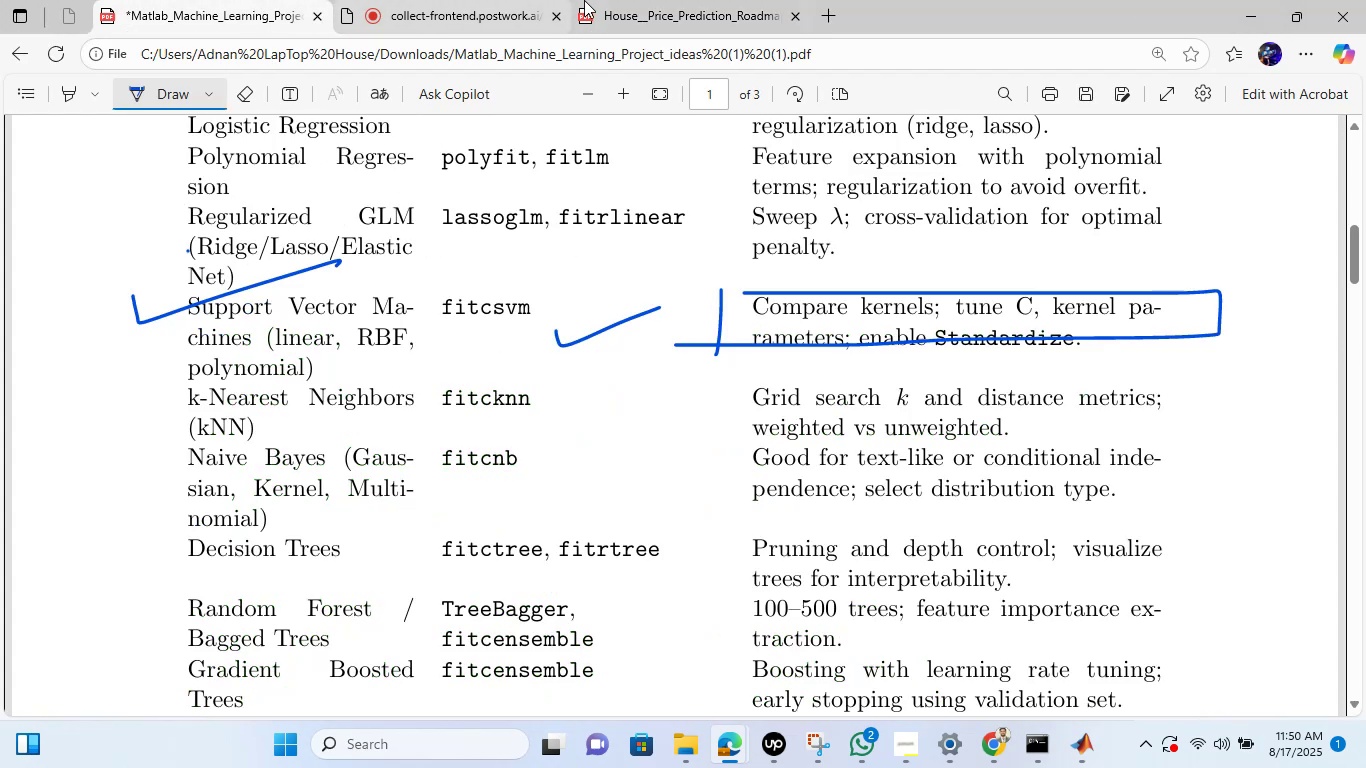 
left_click([589, 0])
 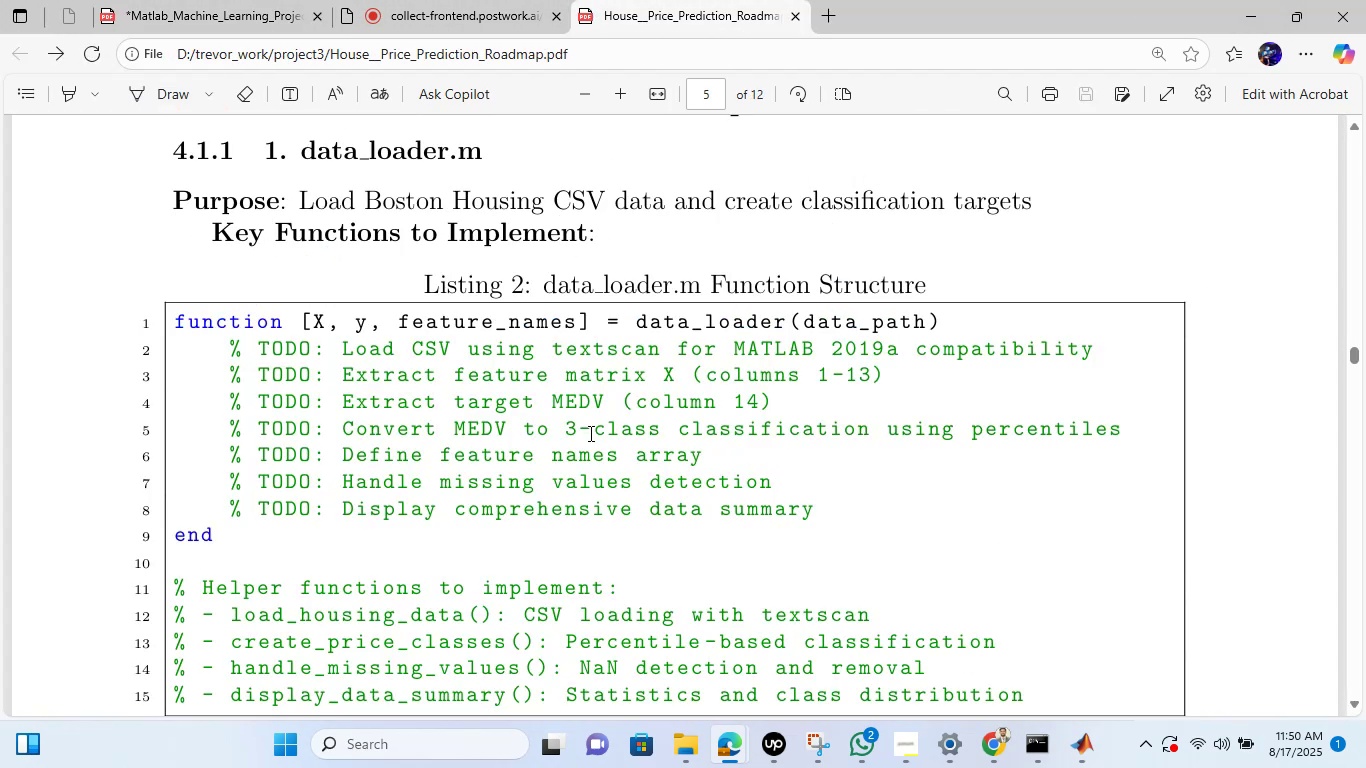 
scroll: coordinate [589, 433], scroll_direction: up, amount: 31.0
 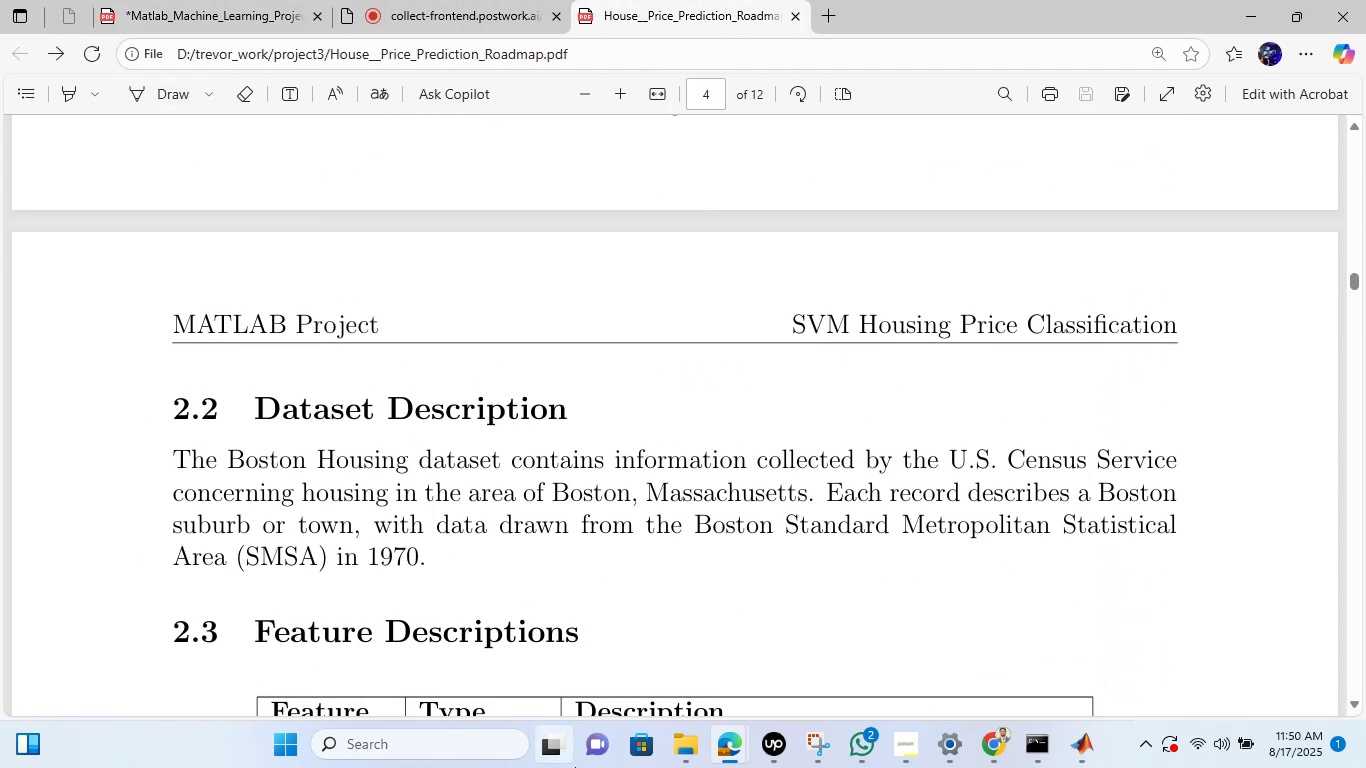 
left_click([575, 767])
 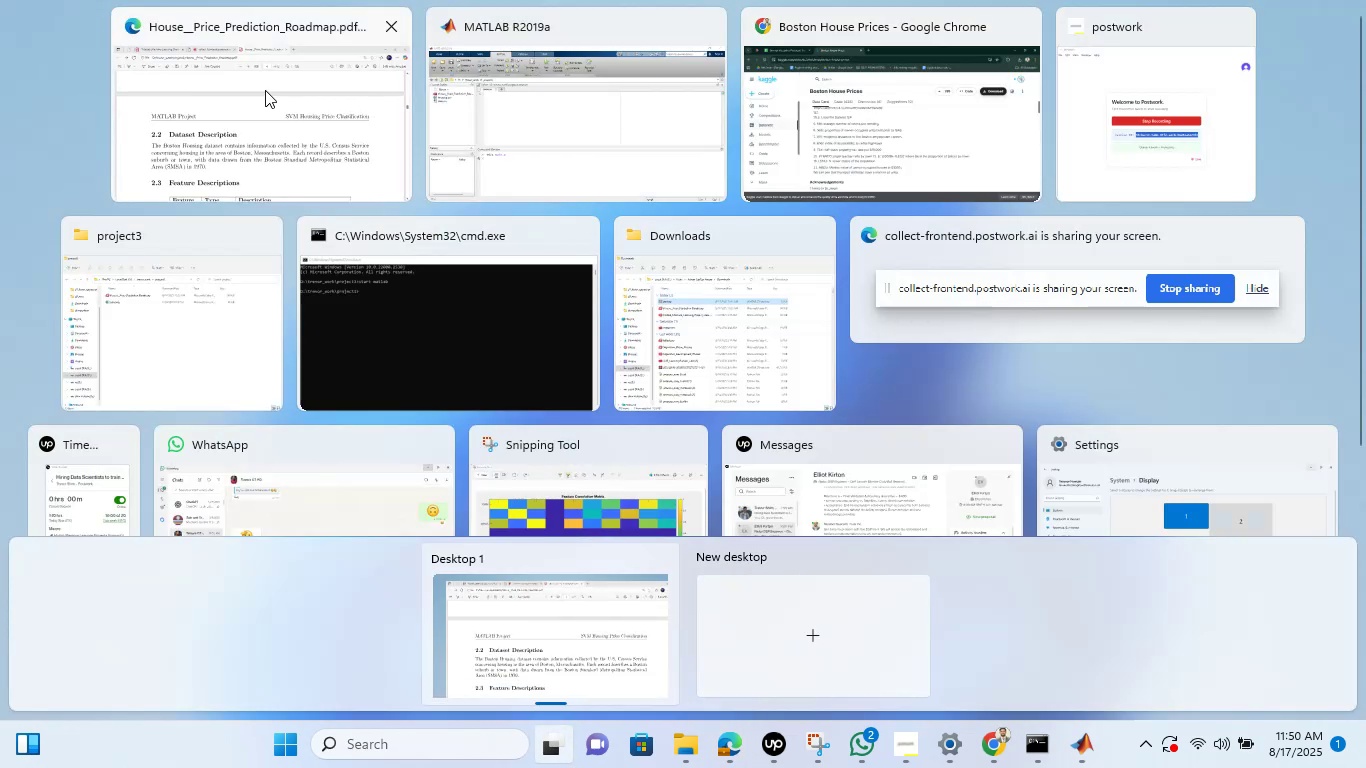 
left_click([265, 92])
 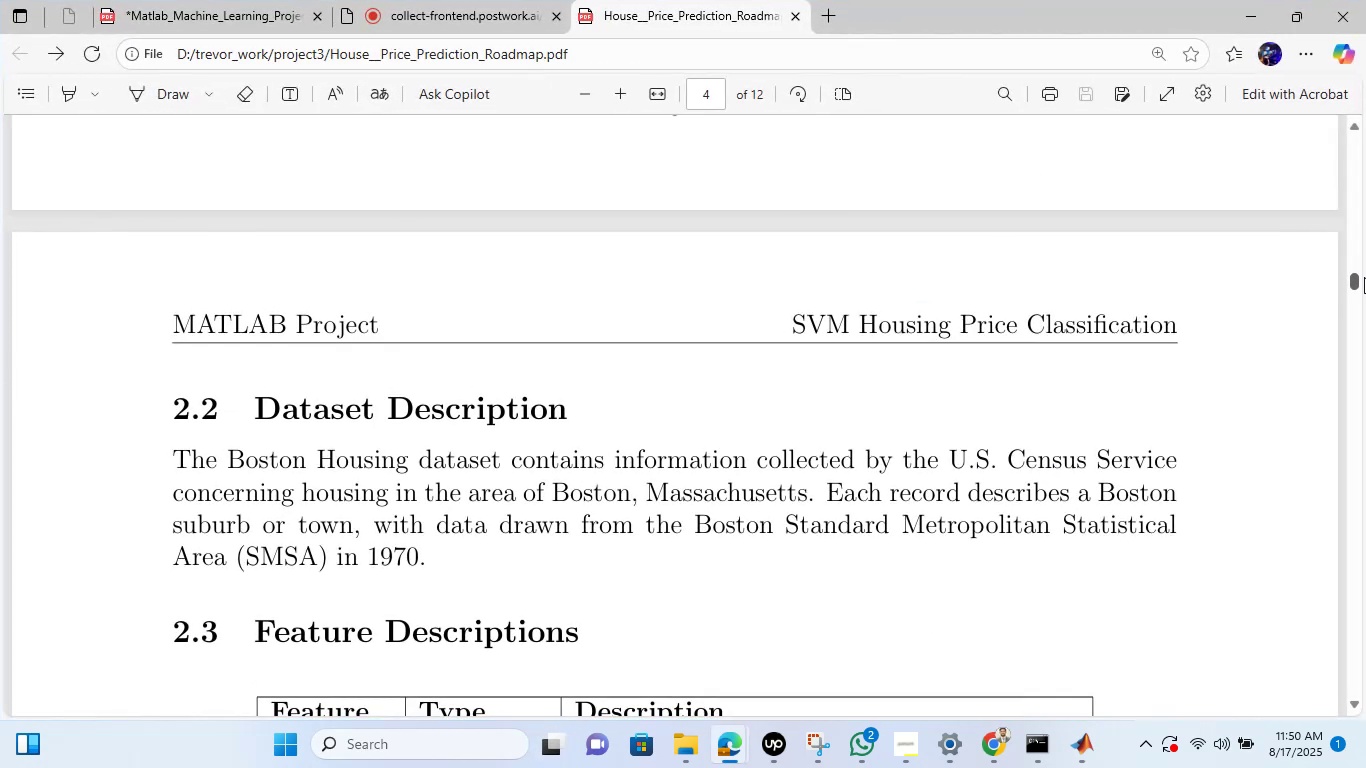 
left_click_drag(start_coordinate=[1354, 286], to_coordinate=[1354, 244])
 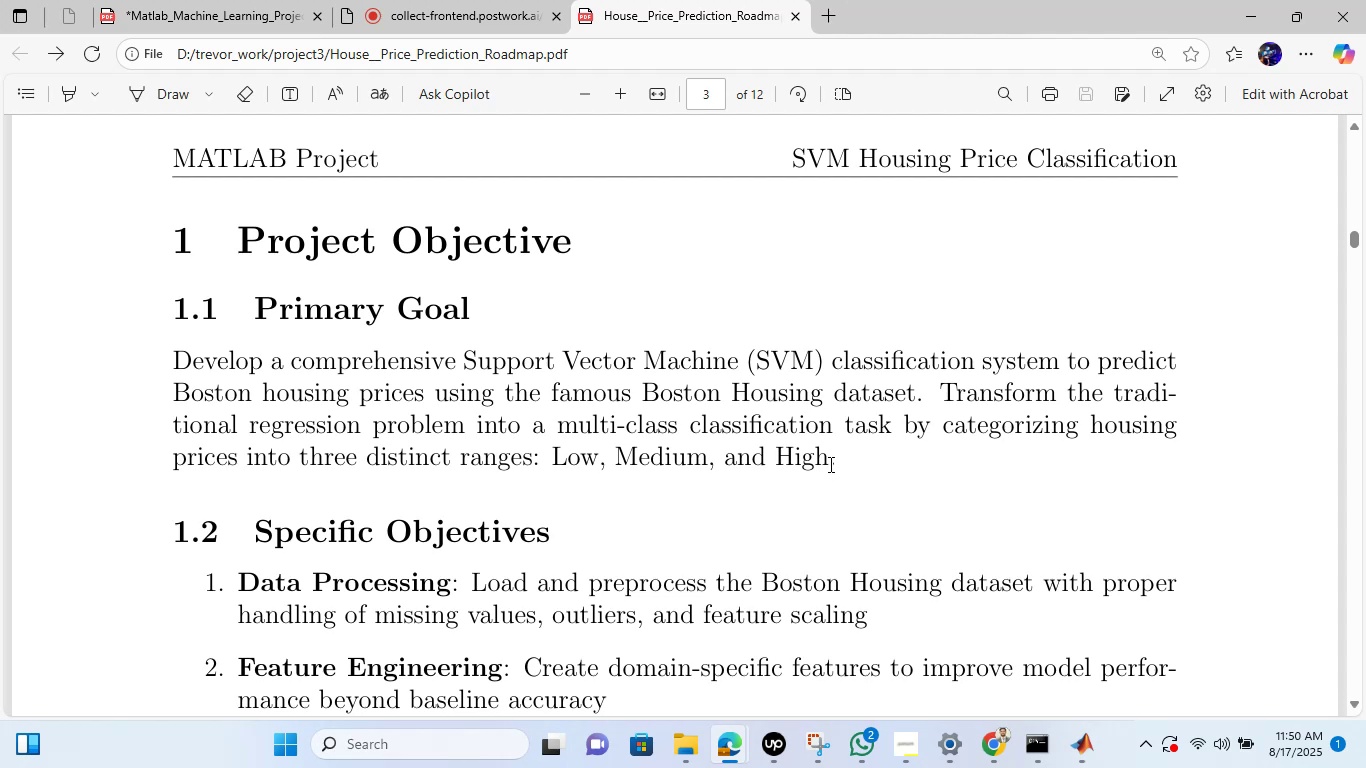 
left_click([841, 462])
 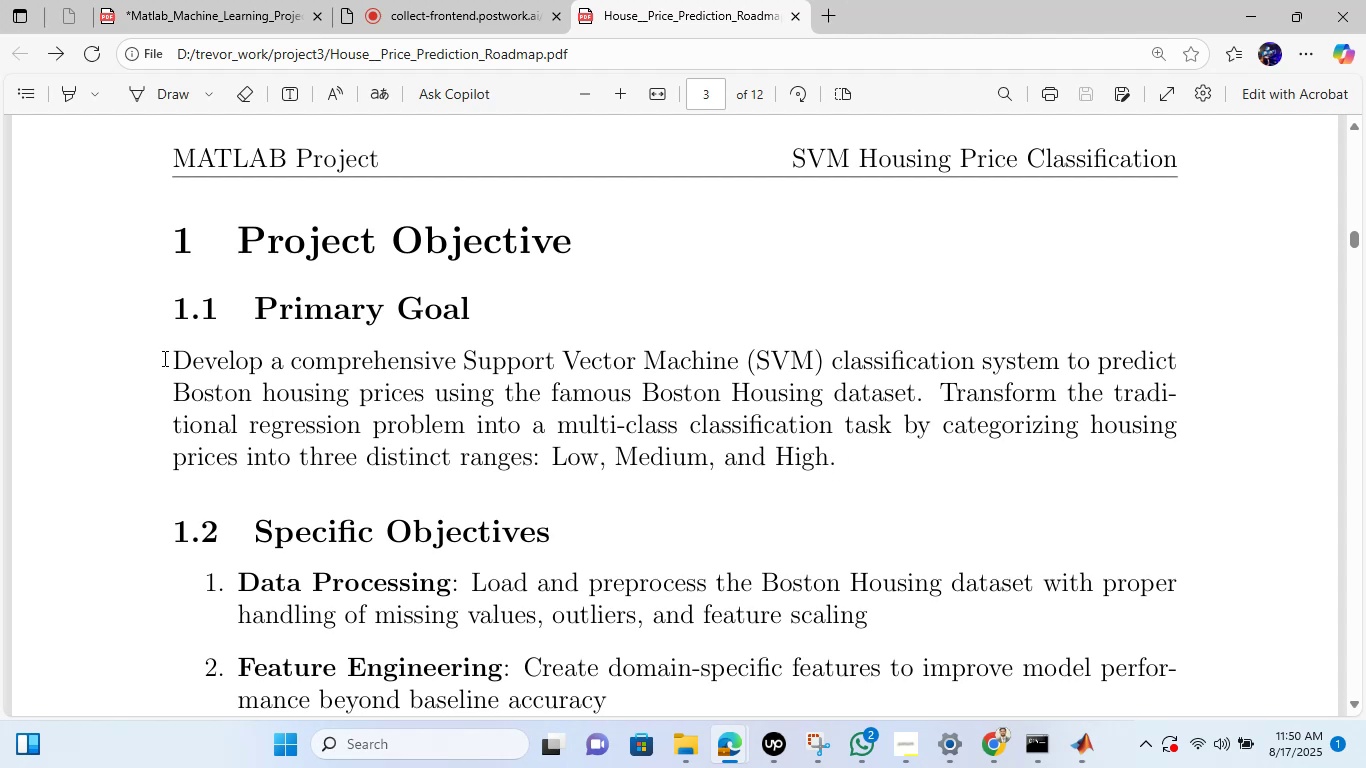 
left_click_drag(start_coordinate=[163, 358], to_coordinate=[838, 461])
 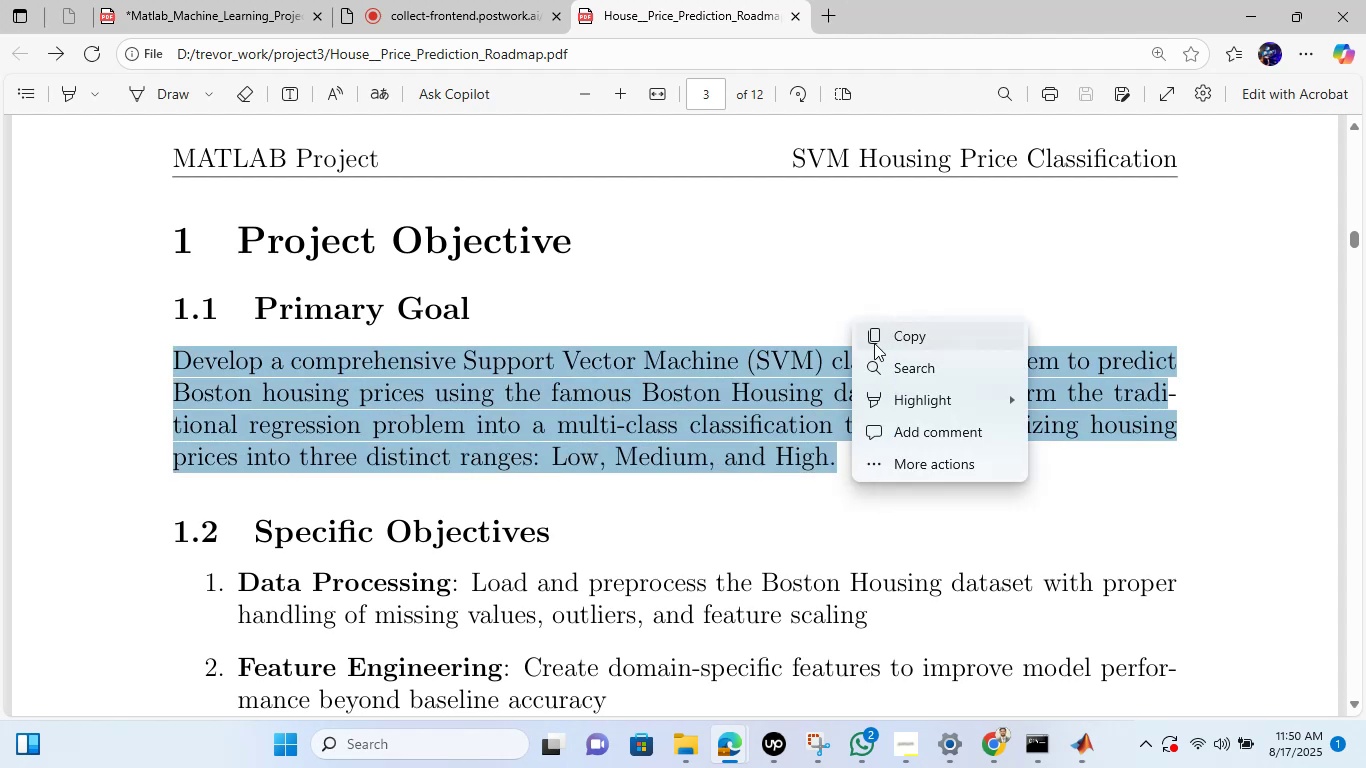 
left_click([874, 343])
 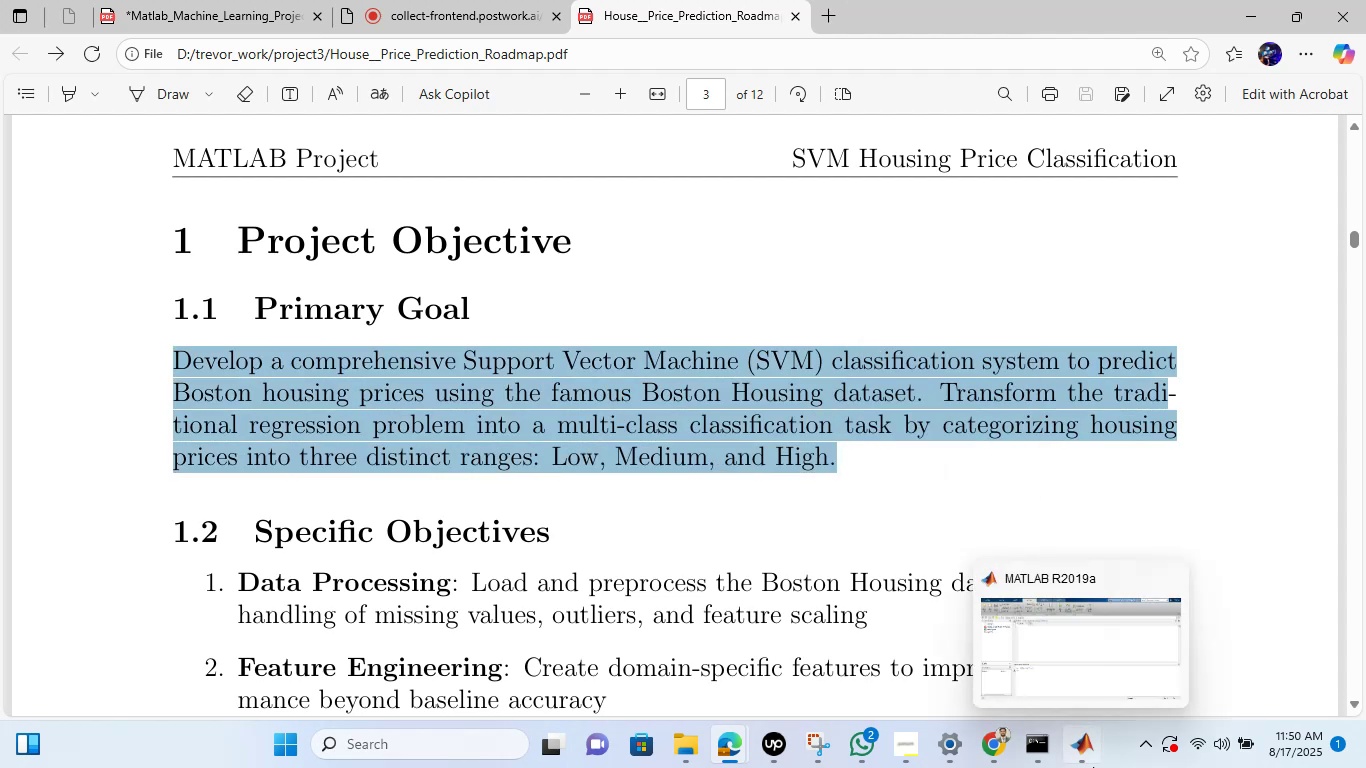 
left_click([1093, 767])
 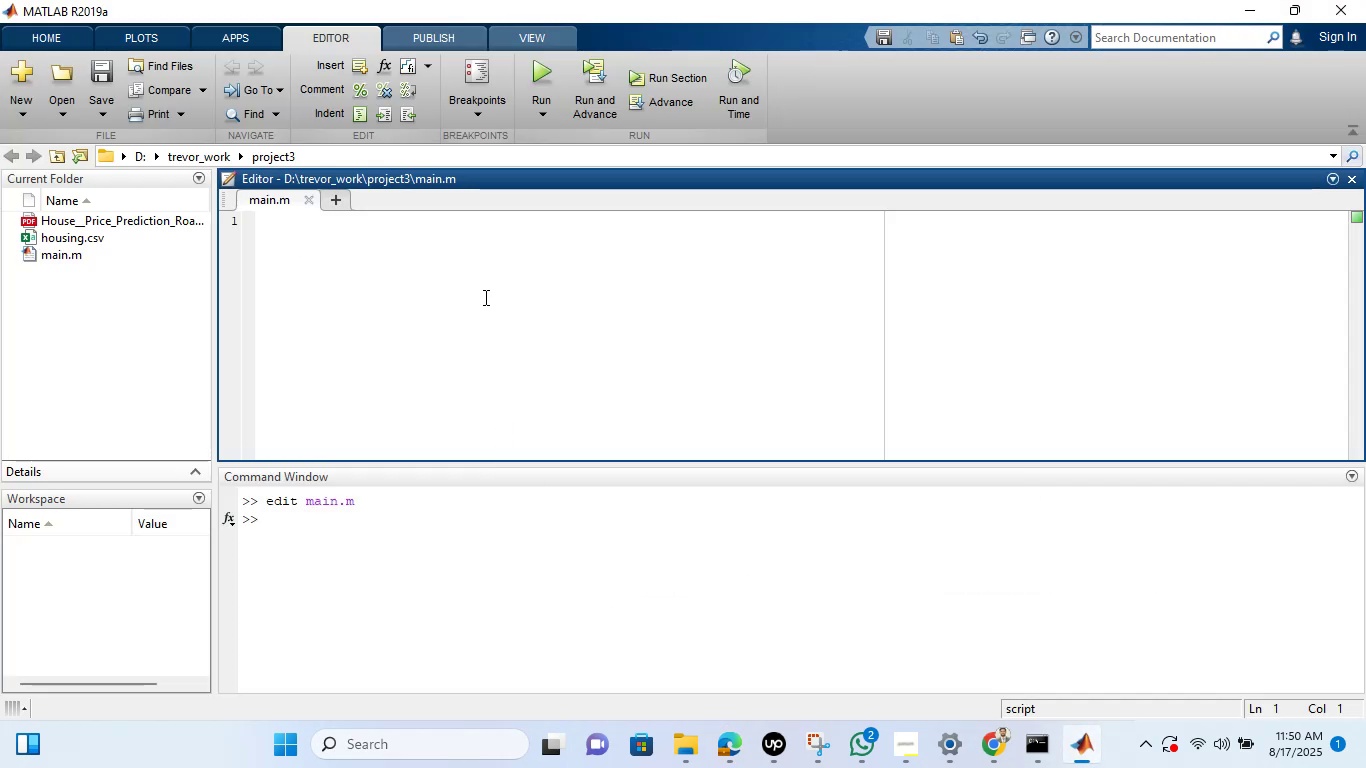 
key(Control+V)
 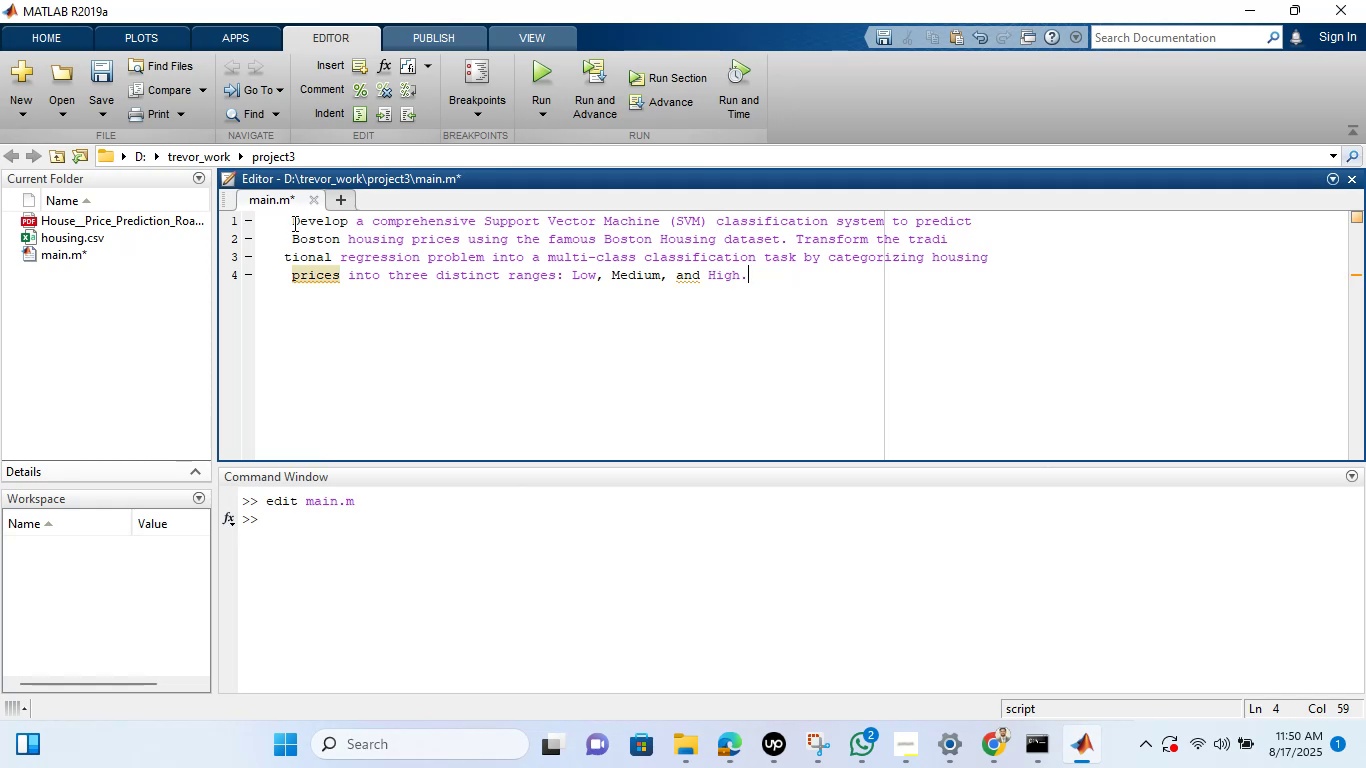 
left_click([292, 222])
 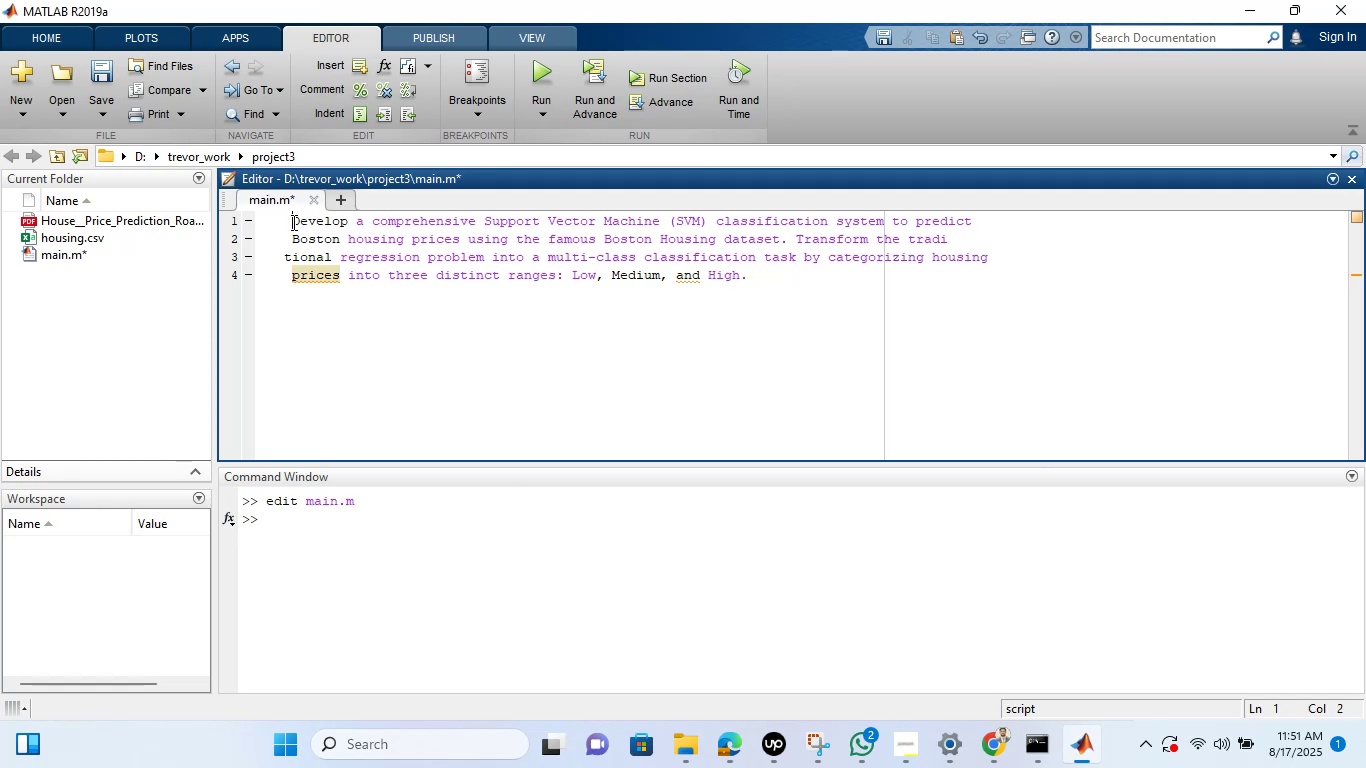 
key(Shift+5)
 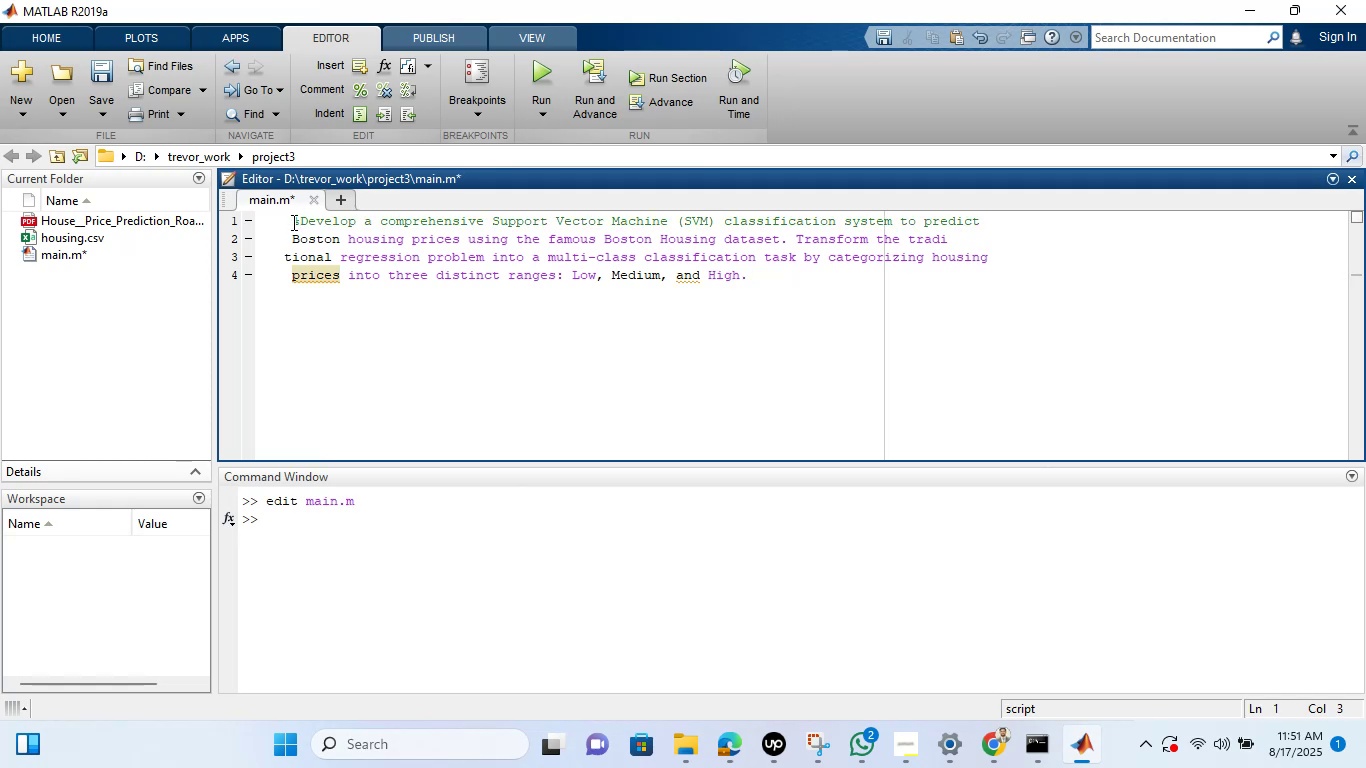 
key(ArrowDown)
 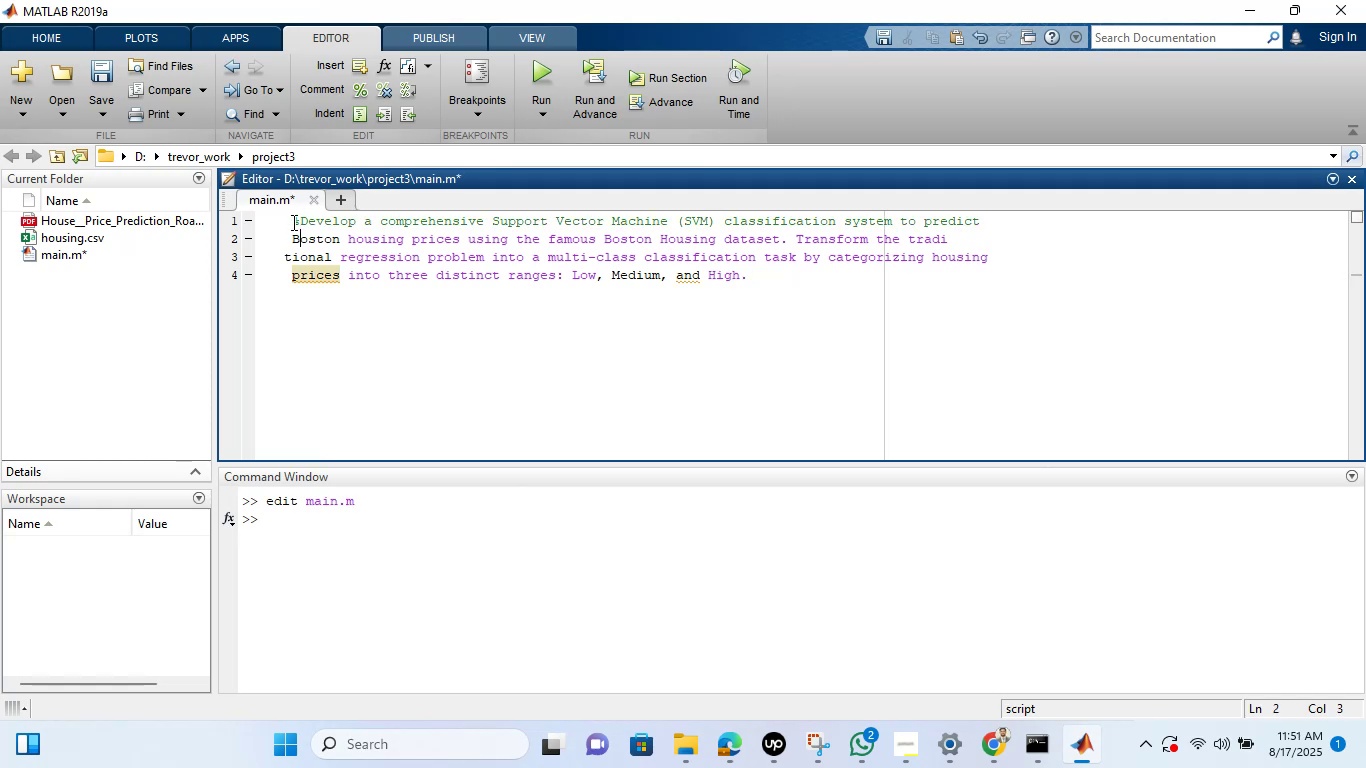 
key(ArrowLeft)
 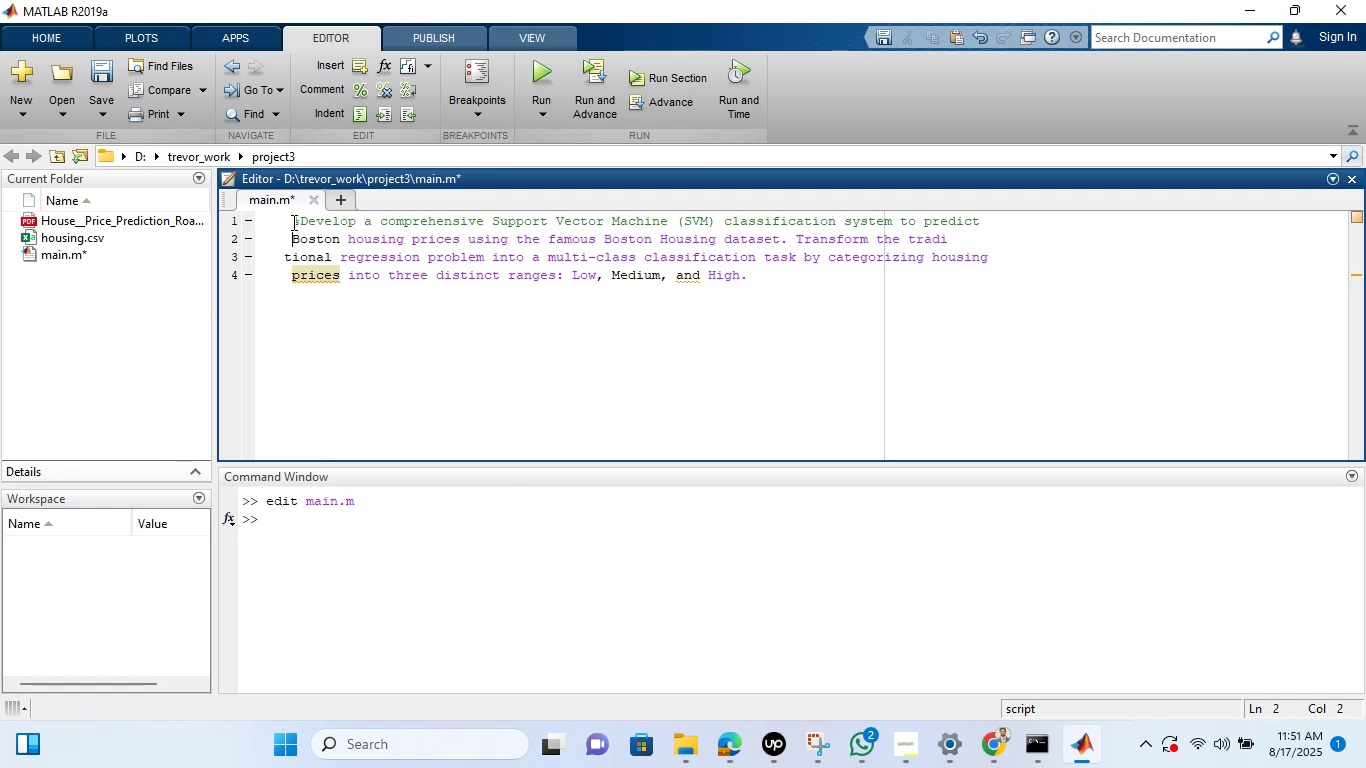 
key(Shift+5)
 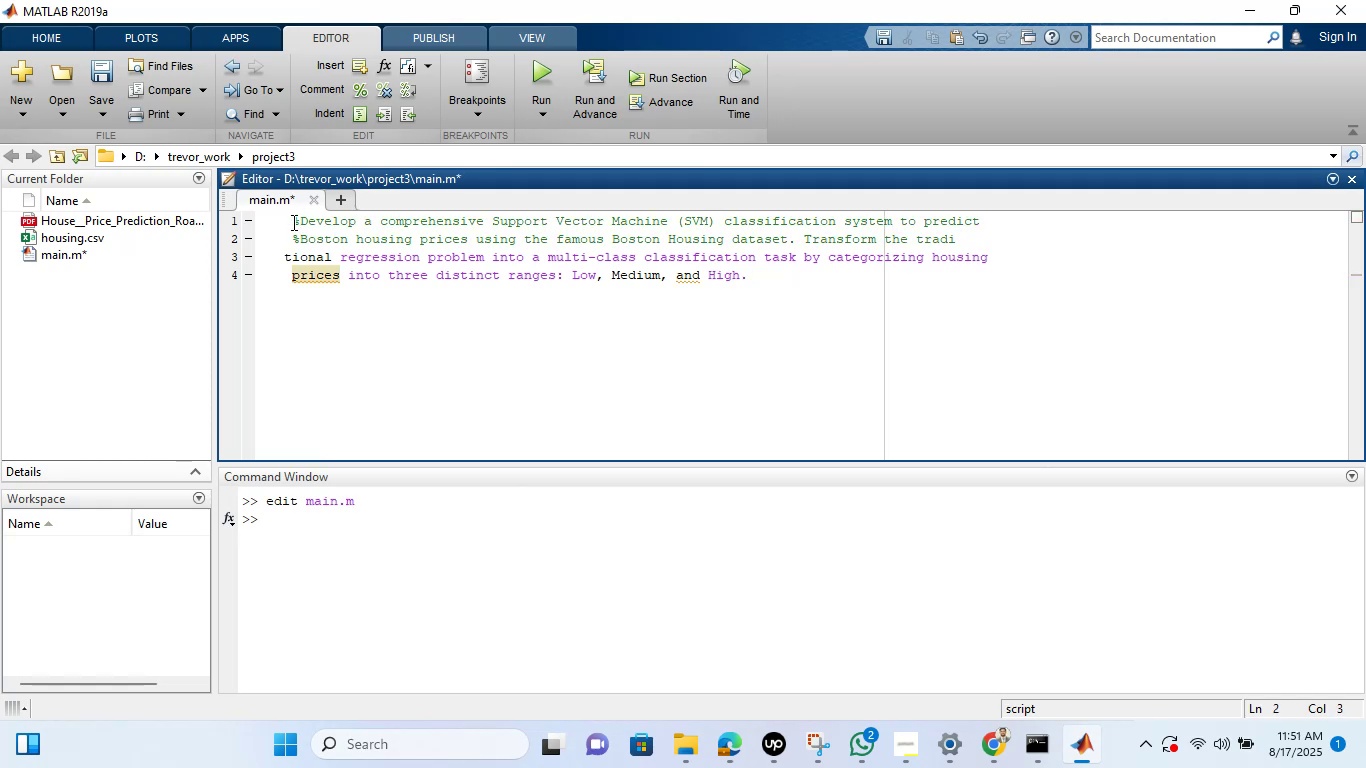 
key(ArrowDown)
 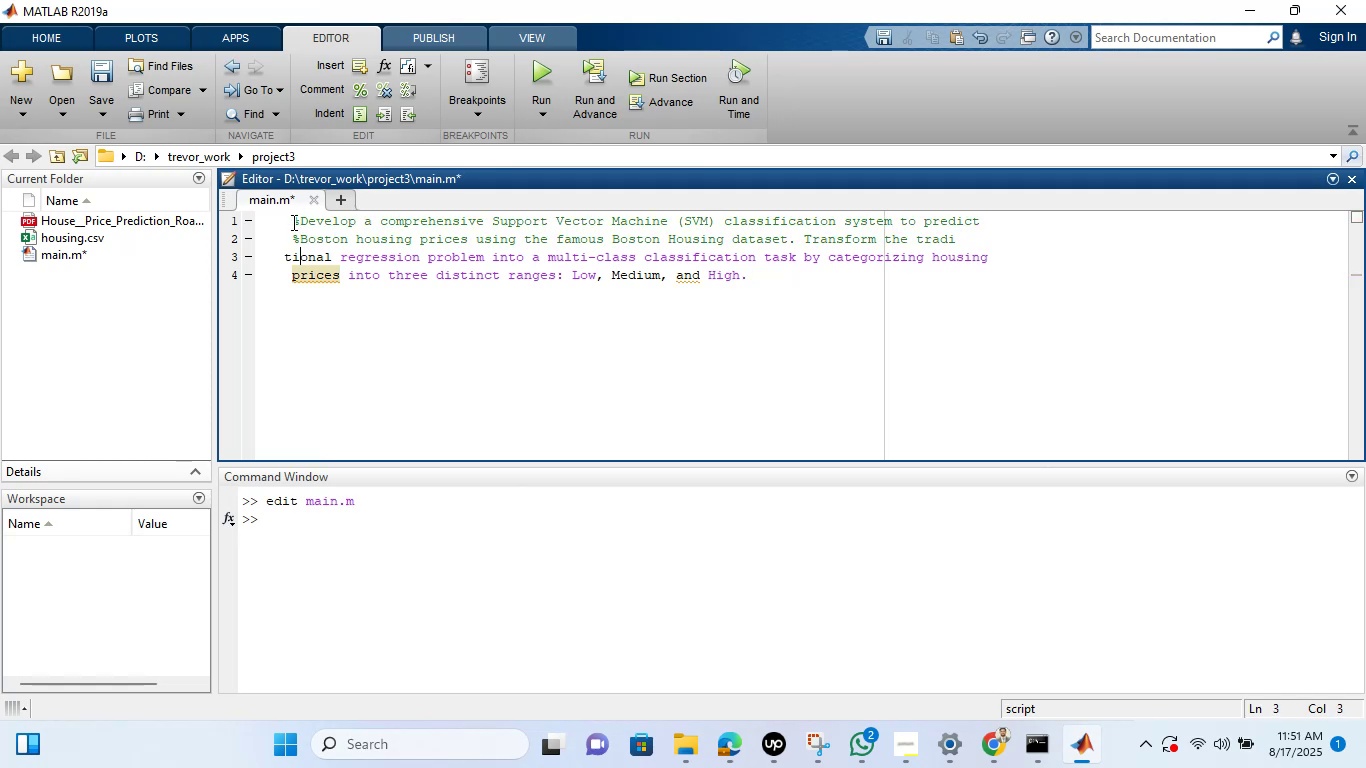 
key(ArrowLeft)
 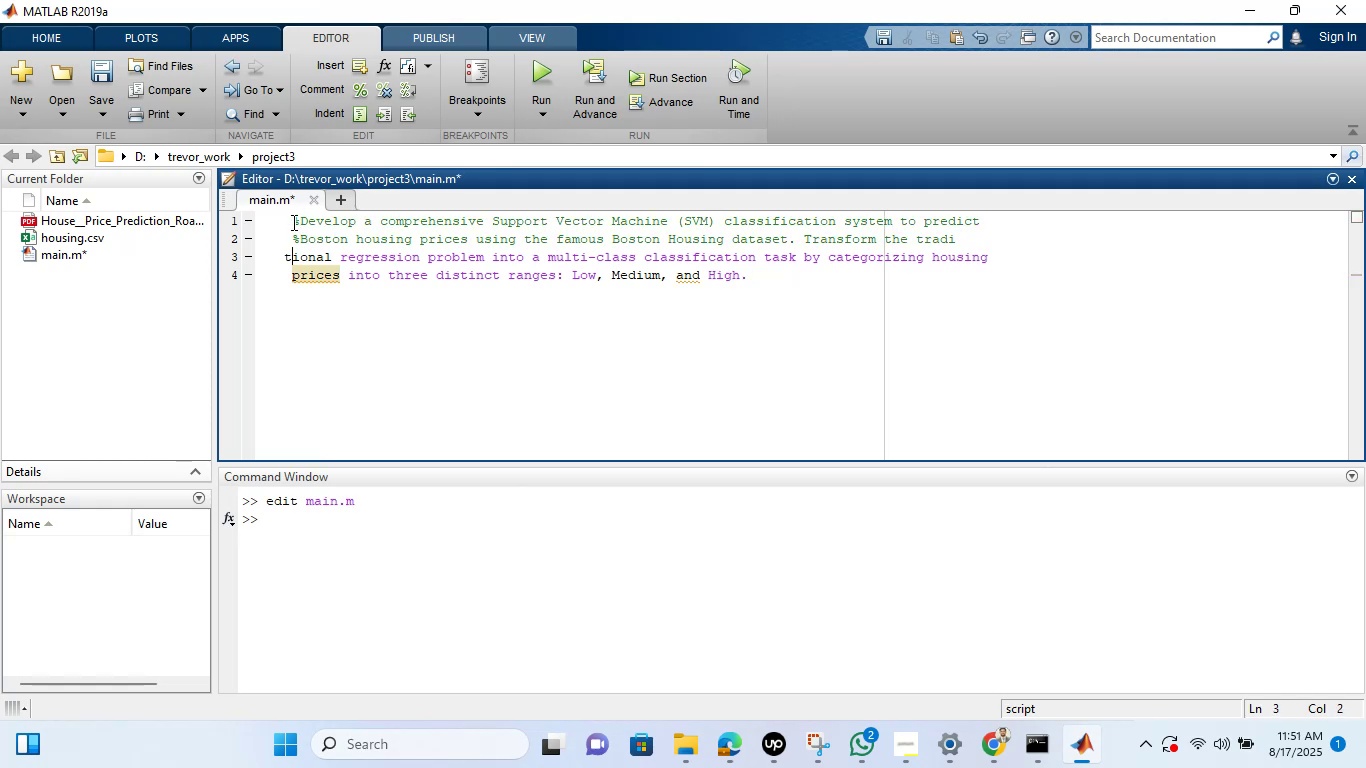 
key(ArrowLeft)
 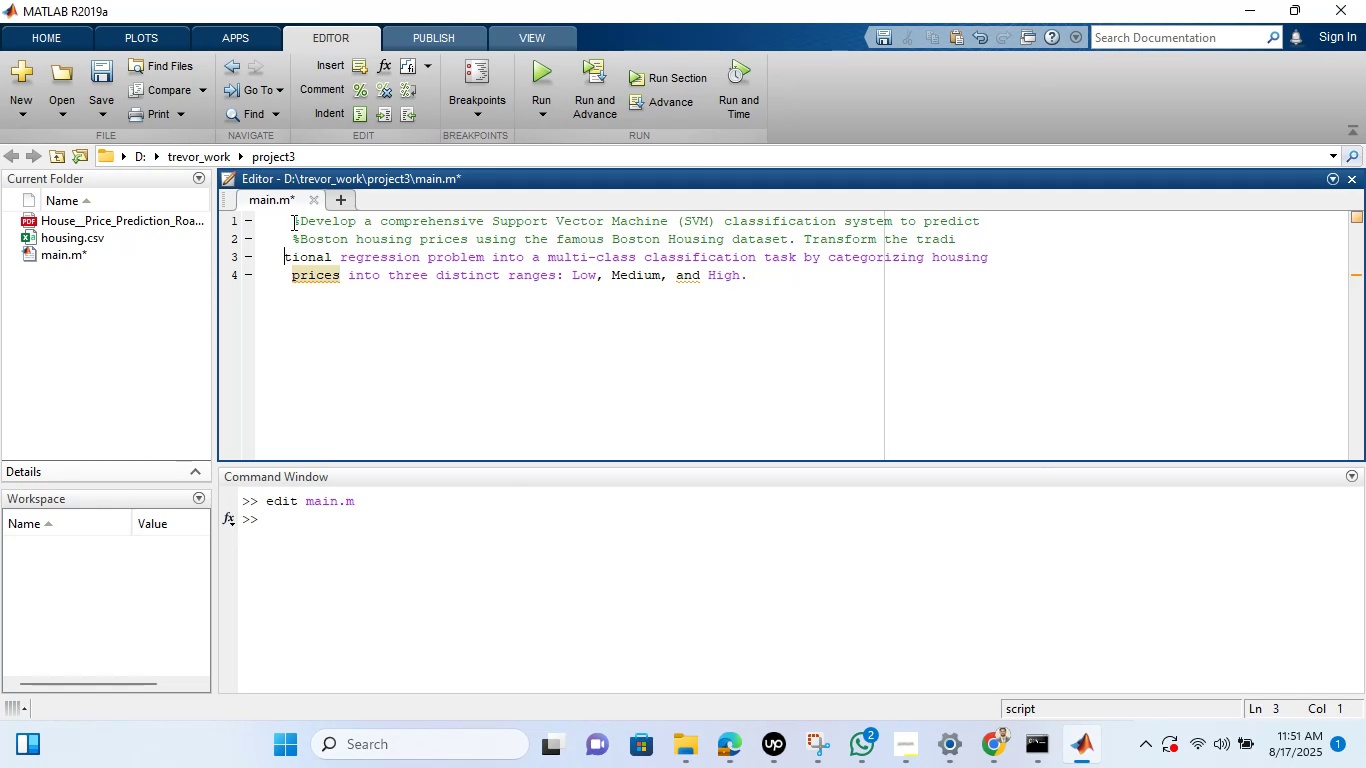 
key(Shift+5)
 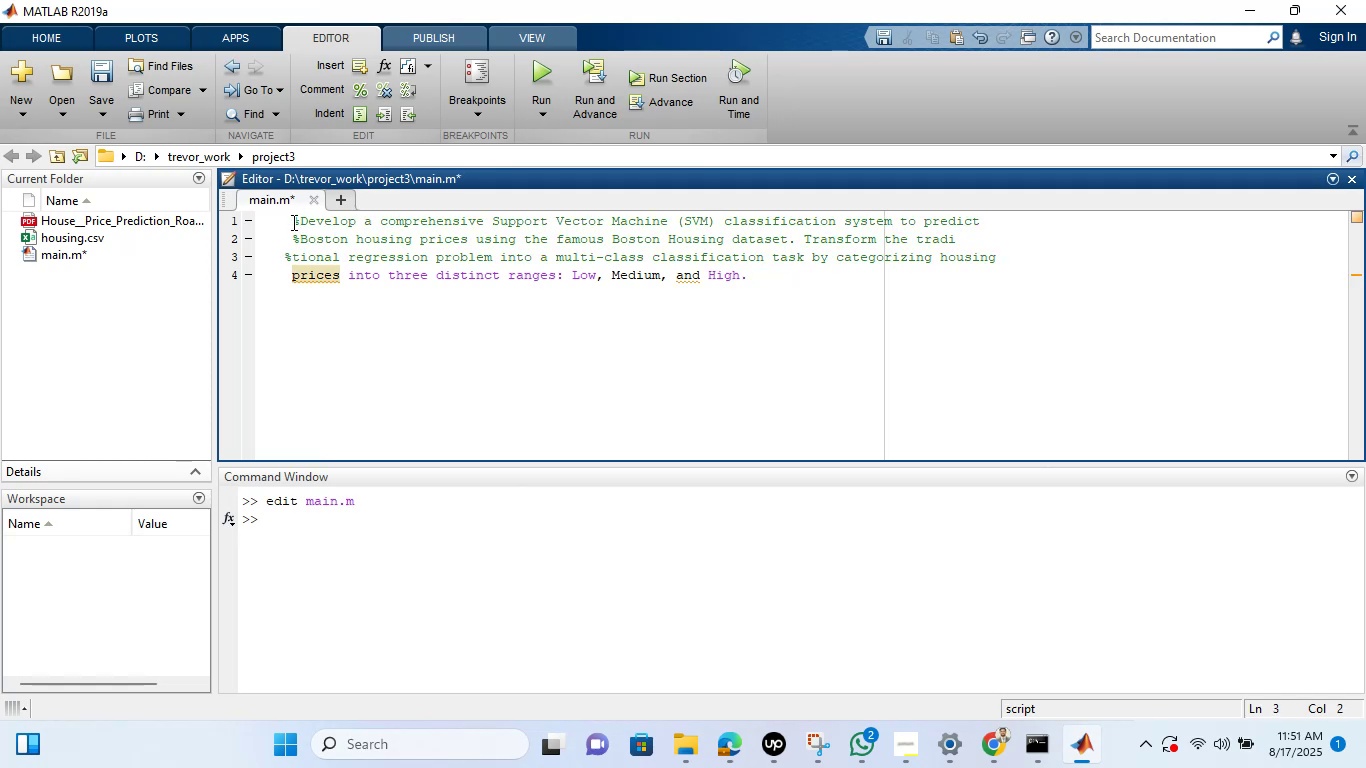 
key(ArrowLeft)
 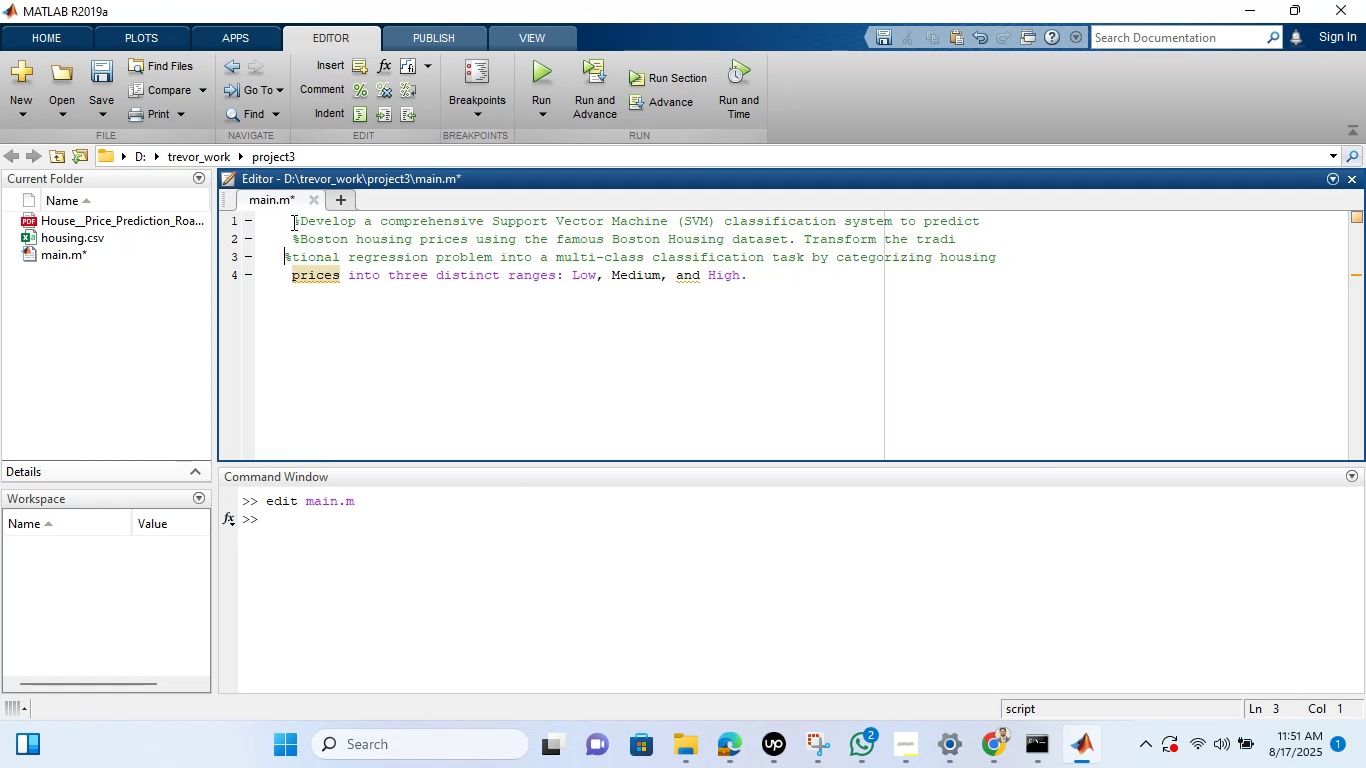 
key(Space)
 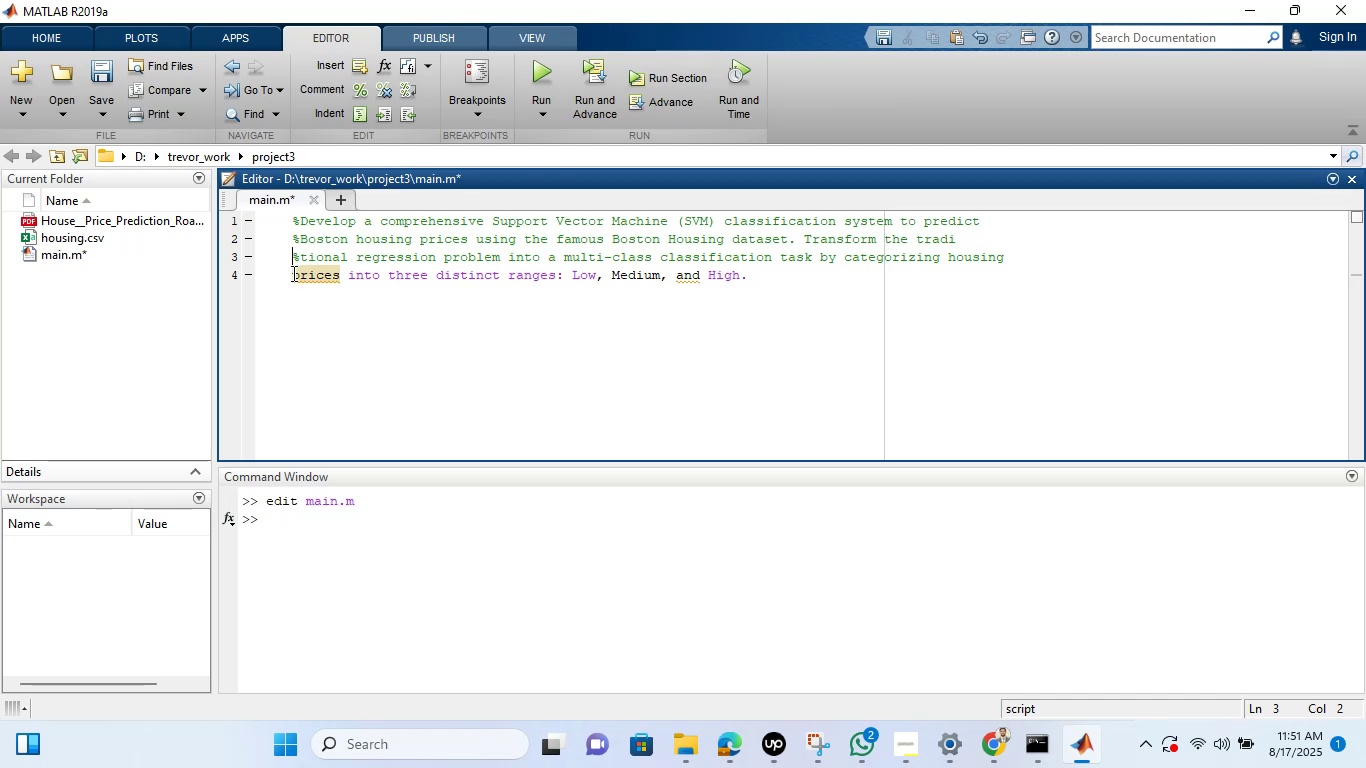 
left_click([293, 274])
 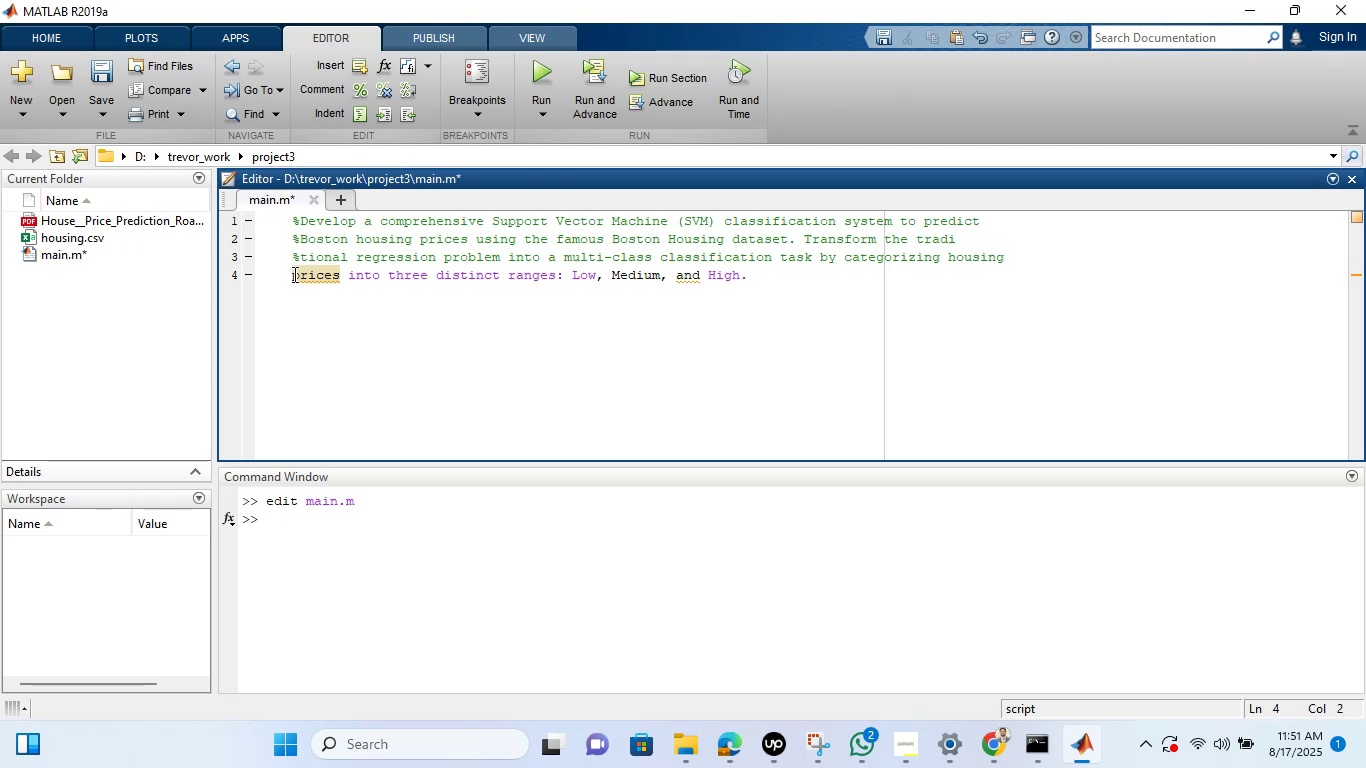 
key(Shift+5)
 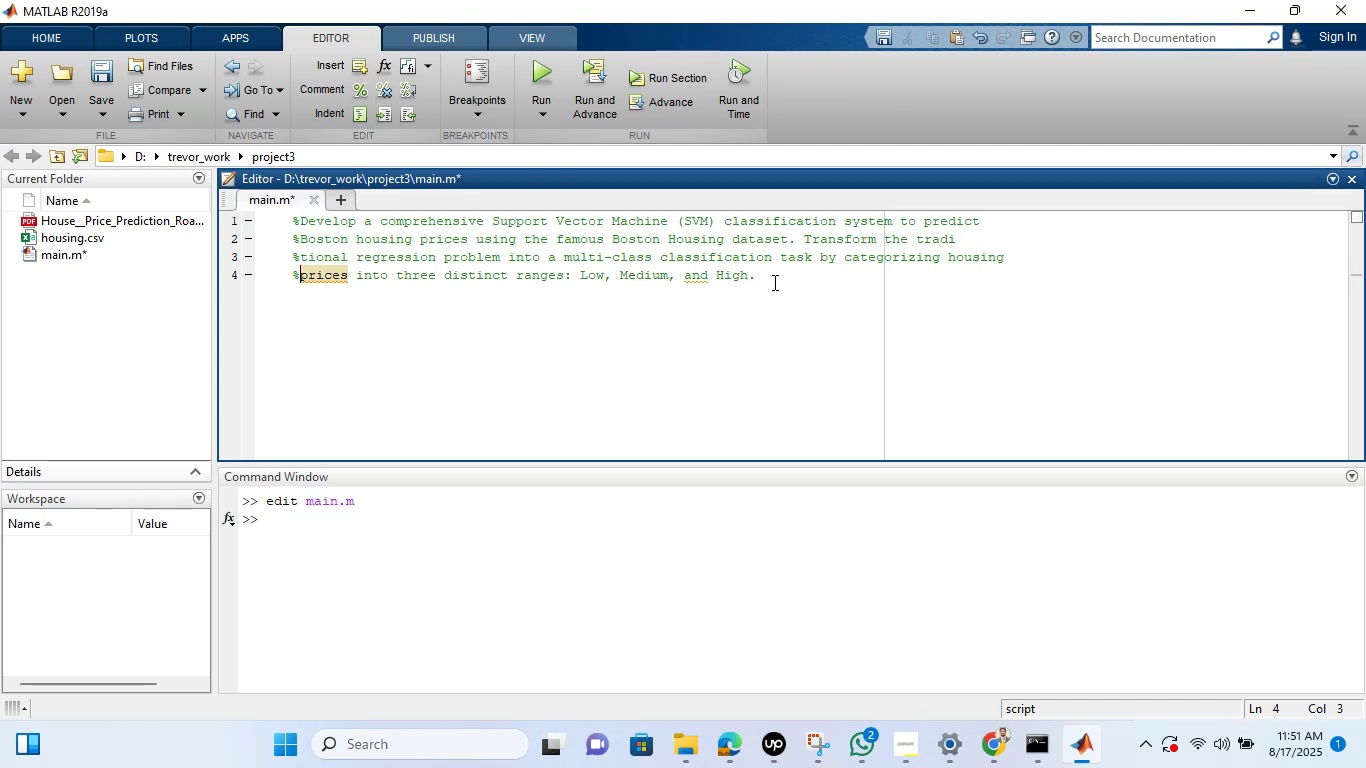 
left_click([773, 280])
 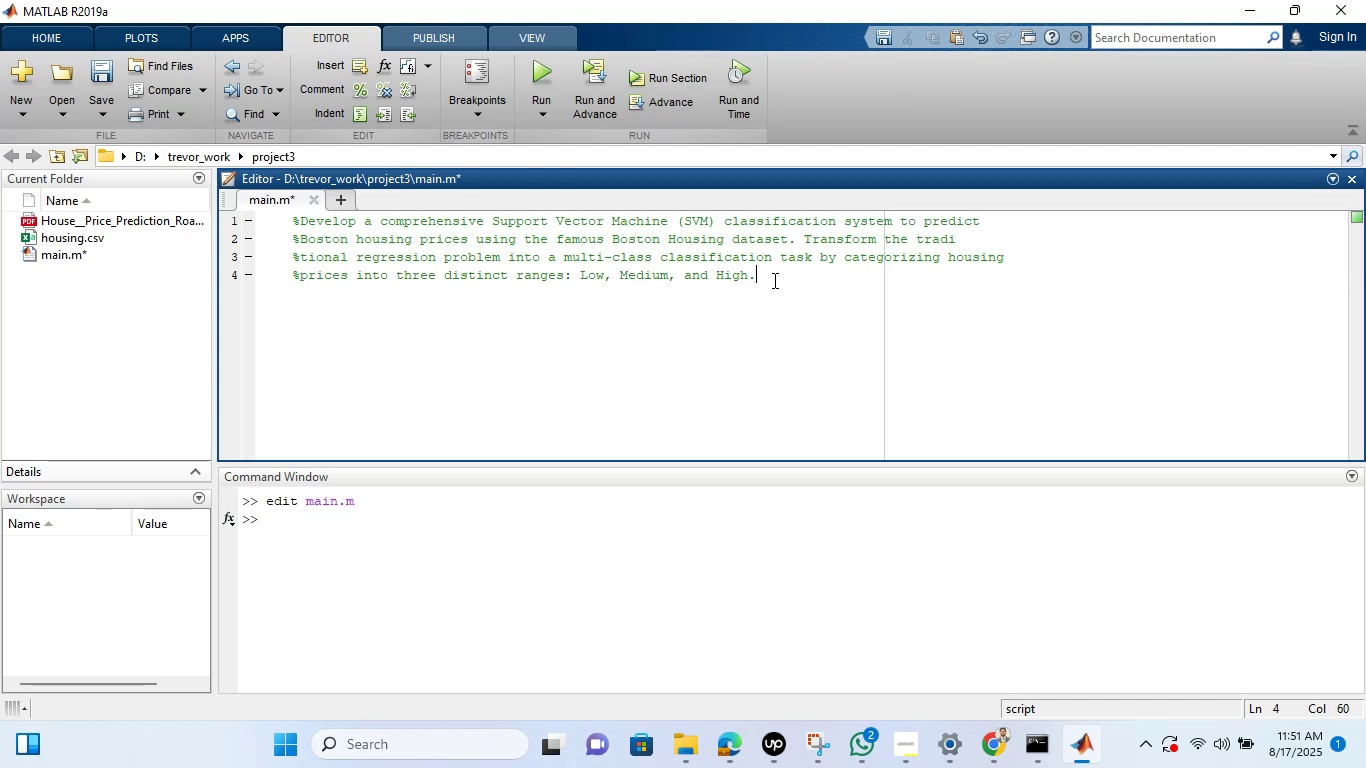 
key(Enter)
 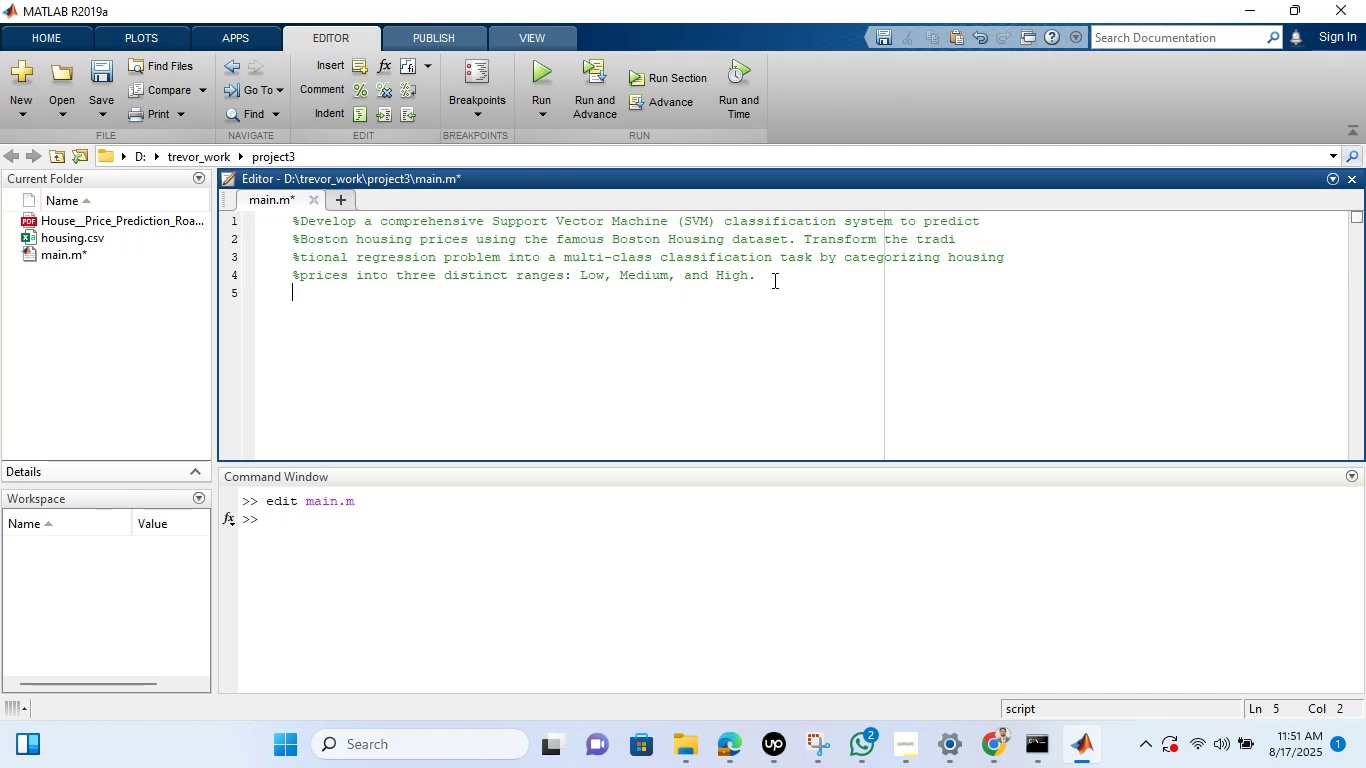 
key(Enter)
 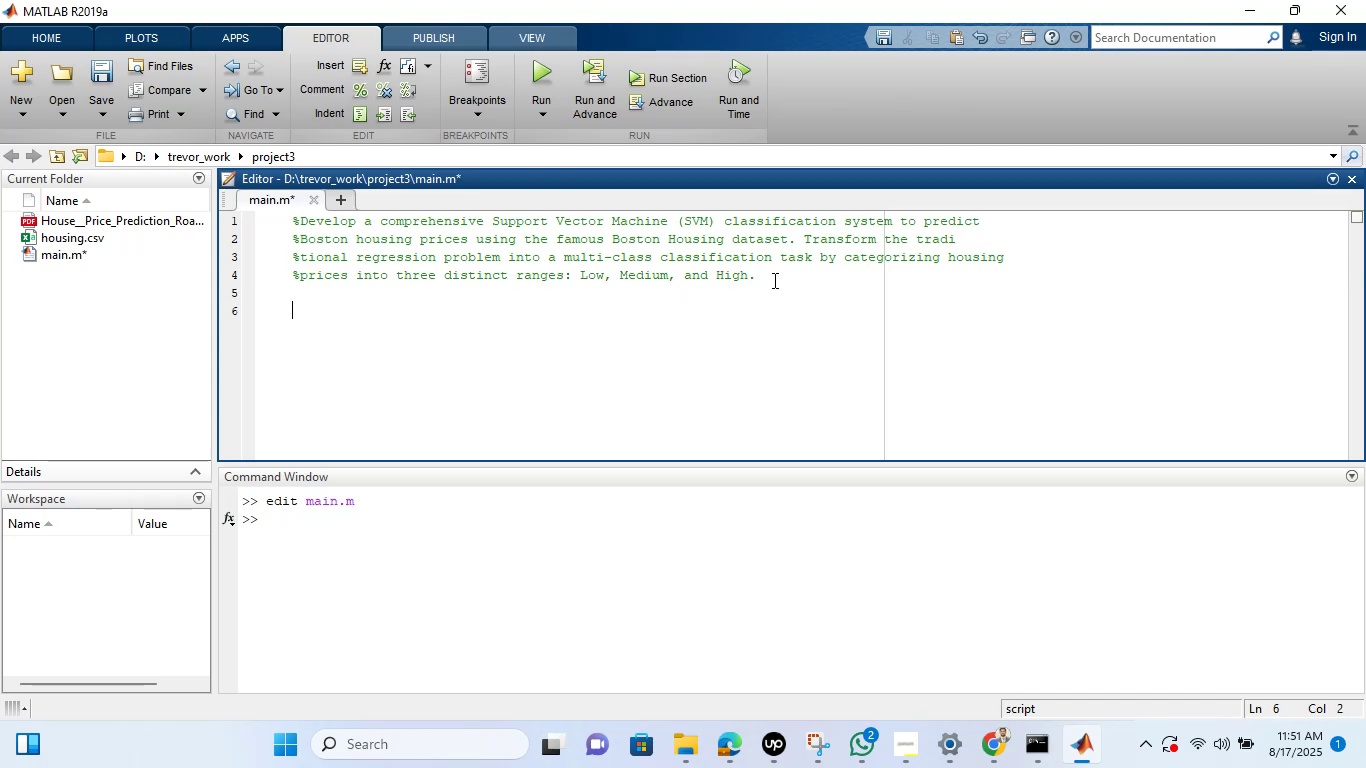 
type(%clc)
key(Backspace)
key(Backspace)
type(clearin )
key(Backspace)
type(g workspace viar)
key(Backspace)
key(Backspace)
key(Backspace)
type(ariables and clis)
key(Backspace)
key(Backspace)
type(osing images)
key(Backspace)
key(Backspace)
key(Backspace)
key(Backspace)
key(Backspace)
key(Backspace)
type(graphs)
 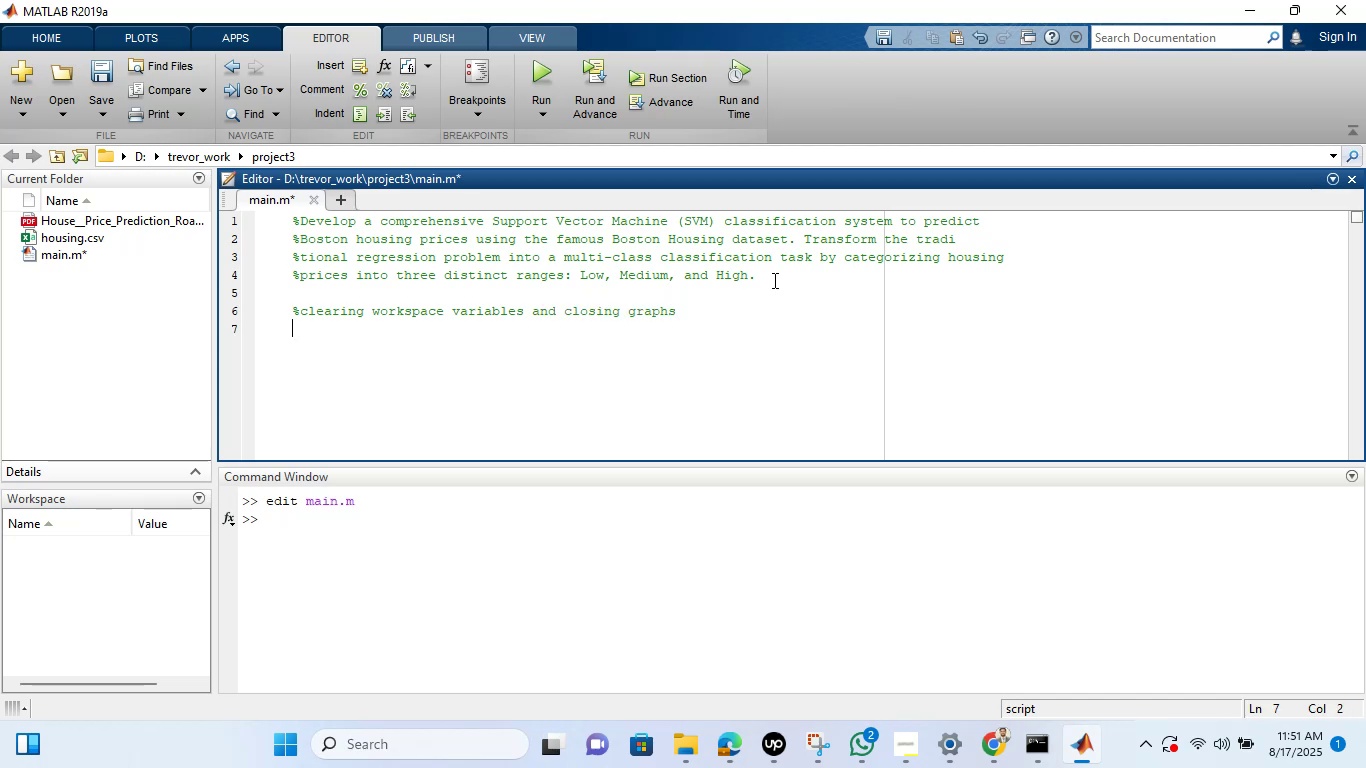 
key(Enter)
 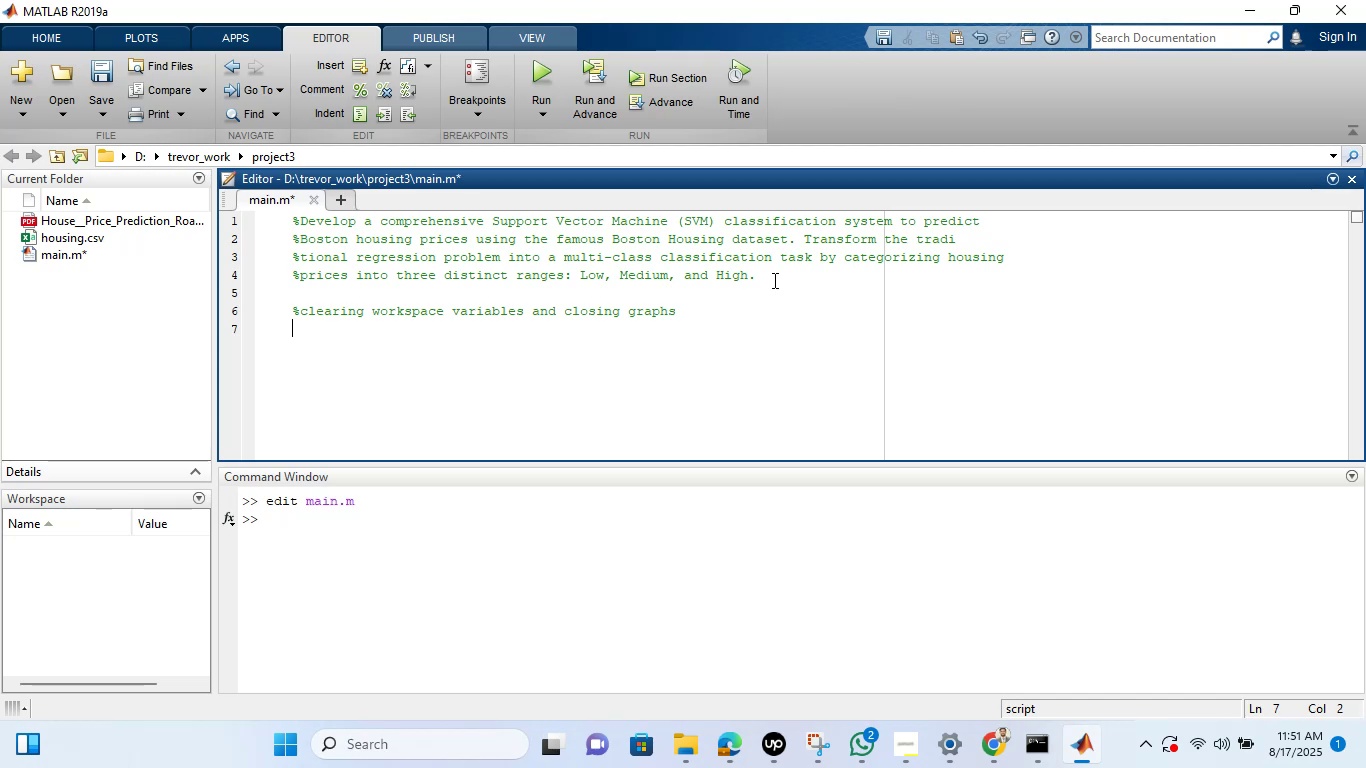 
type(clc)
 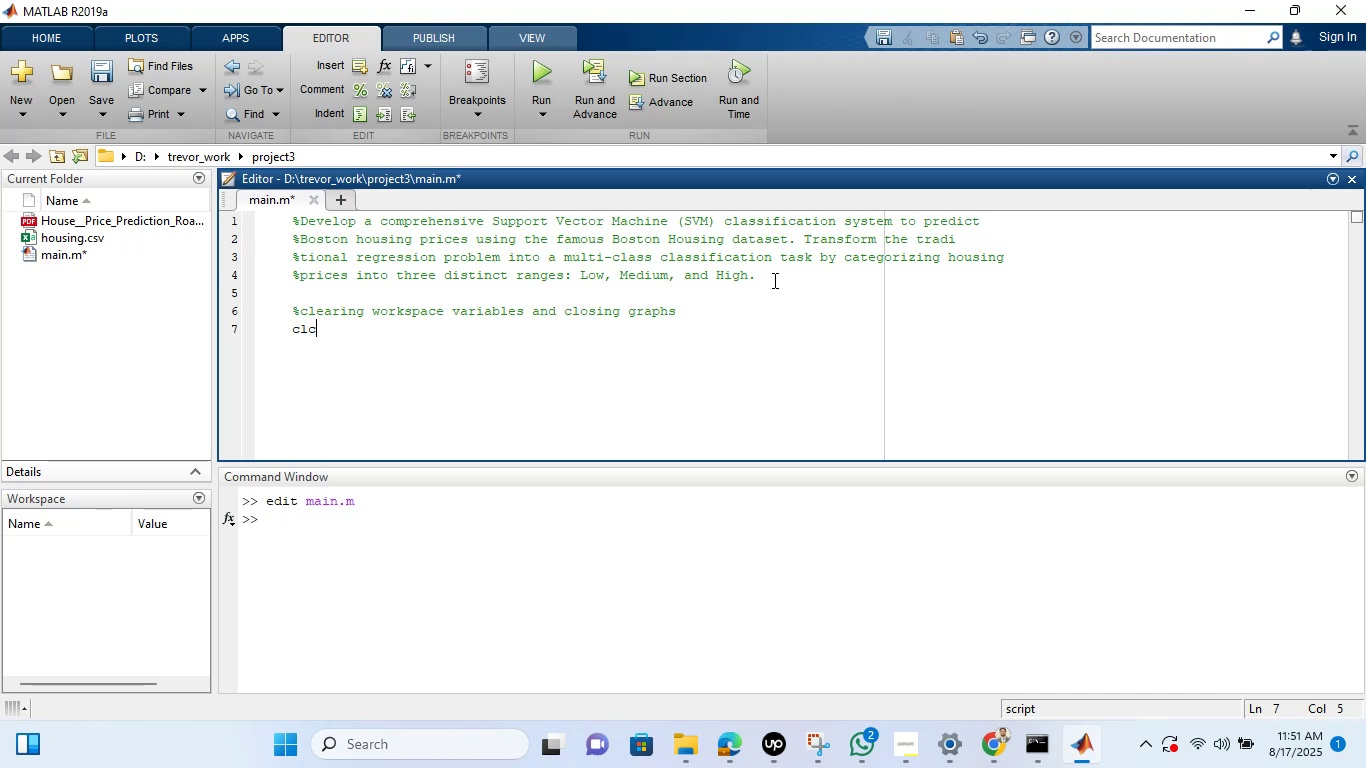 
key(Enter)
 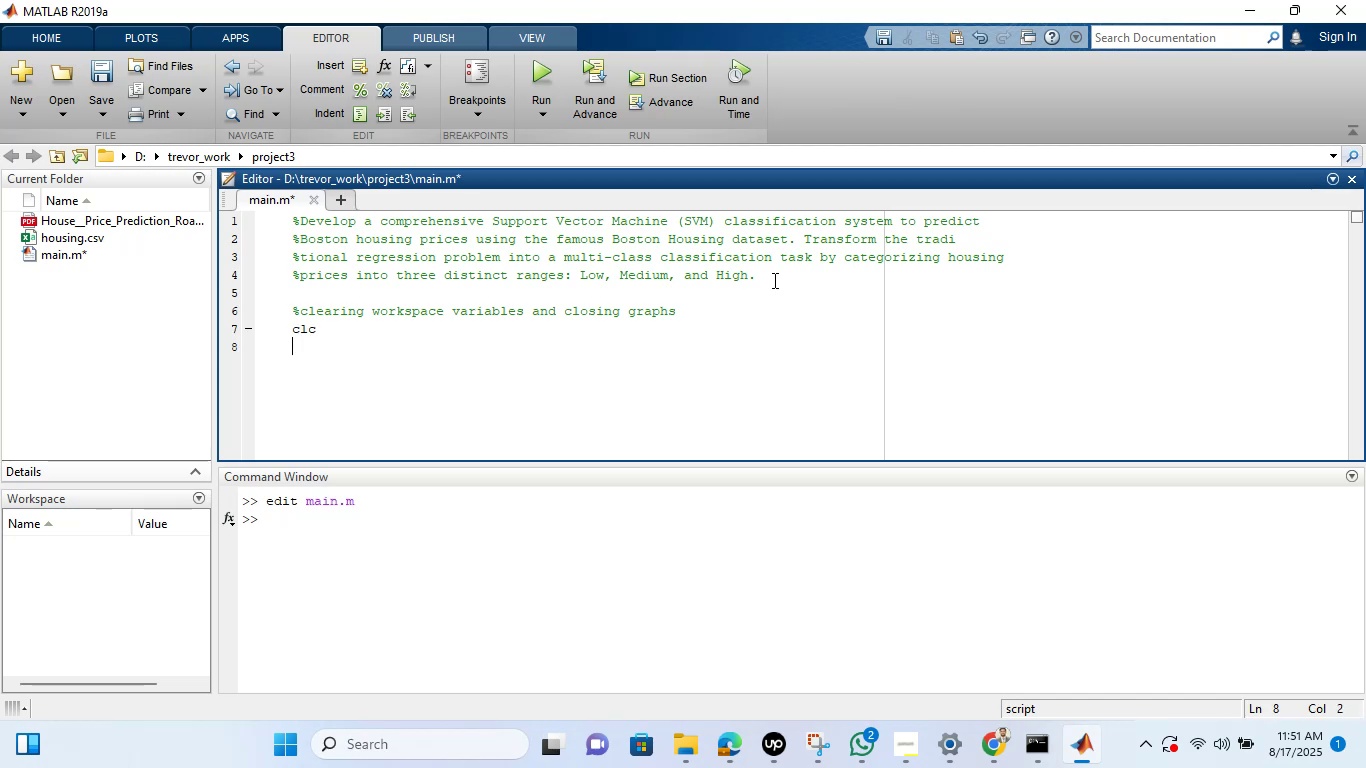 
type(close all)
 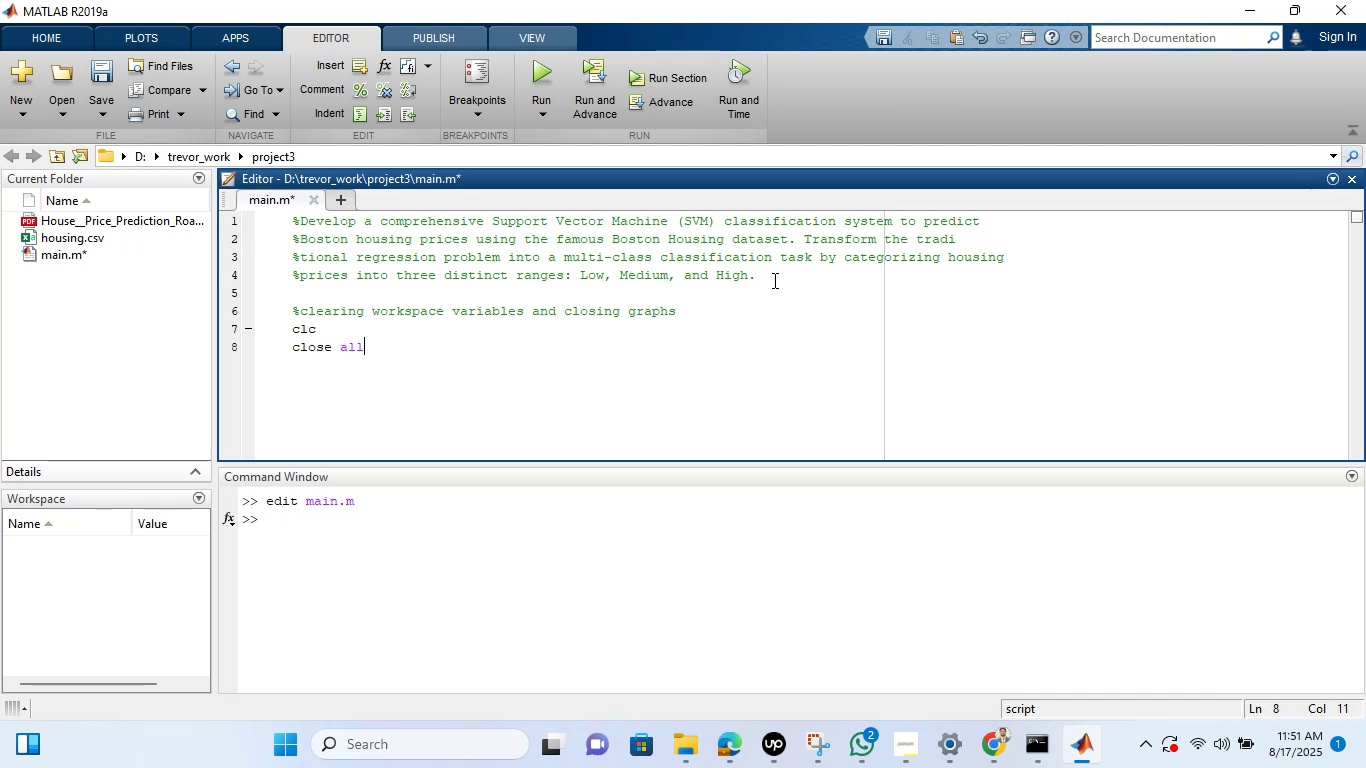 
key(Enter)
 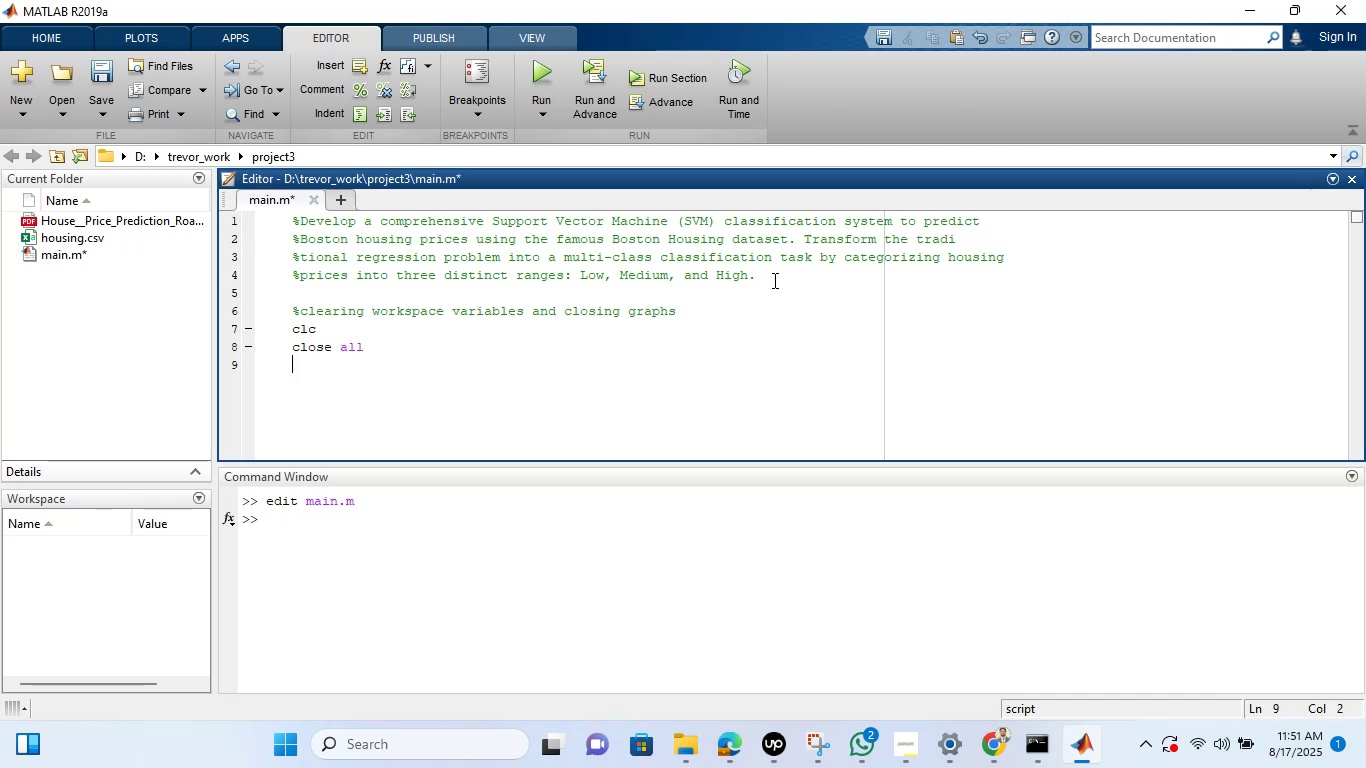 
type(cle)
 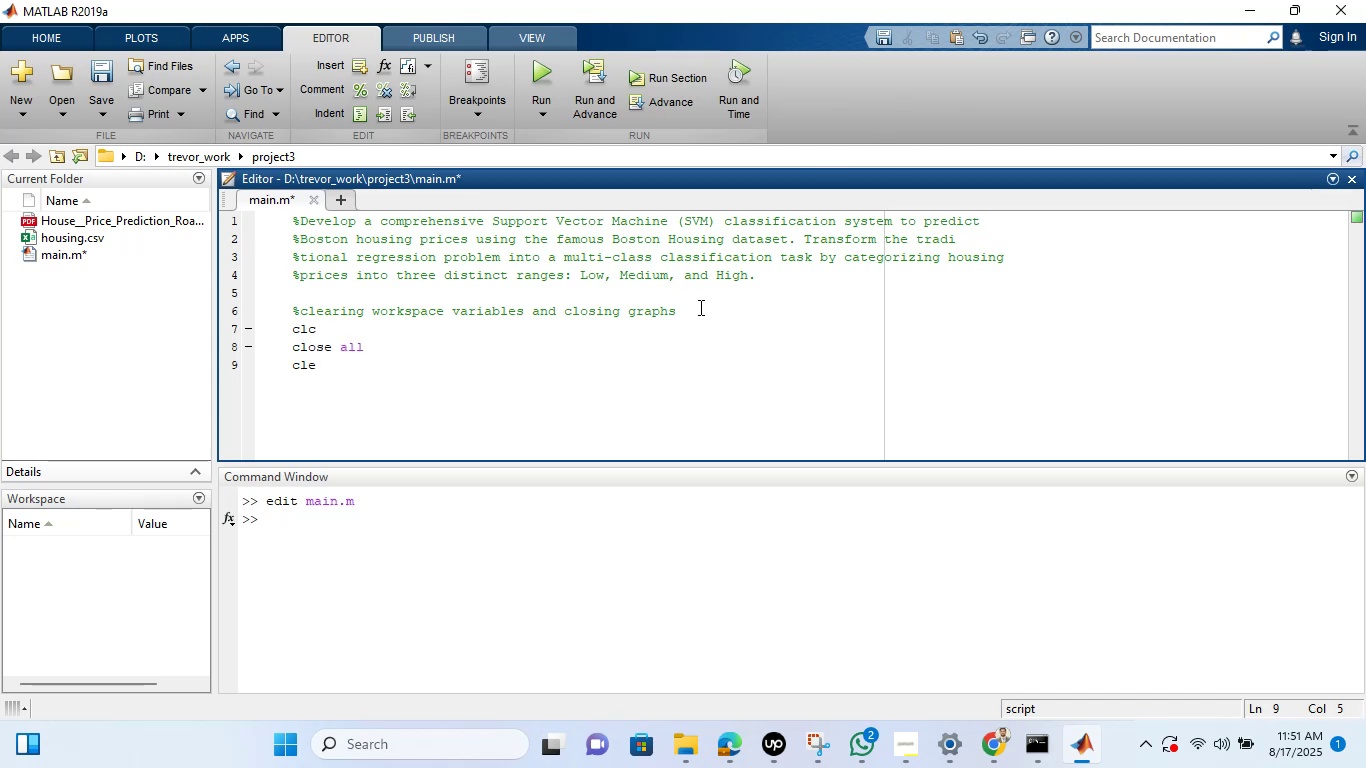 
left_click([699, 307])
 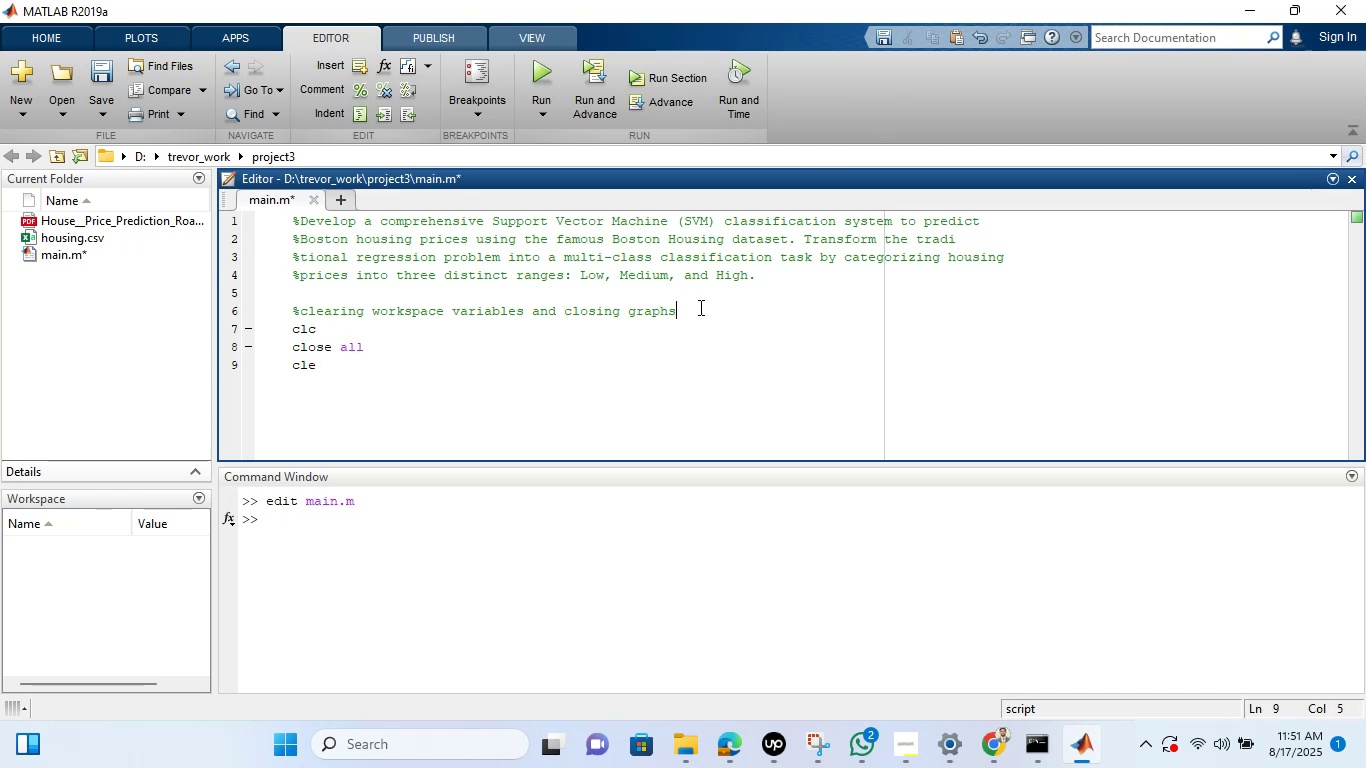 
key(Backslash)
 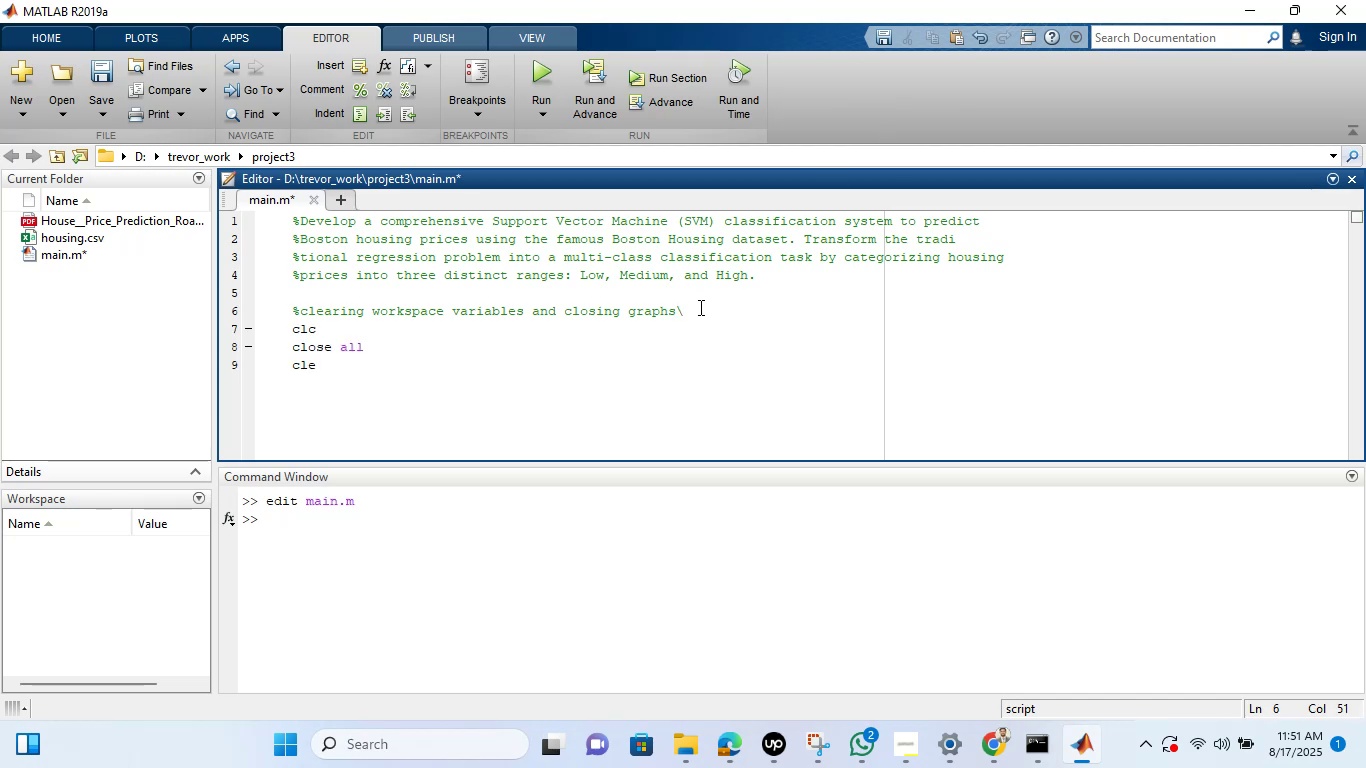 
key(Backspace)
 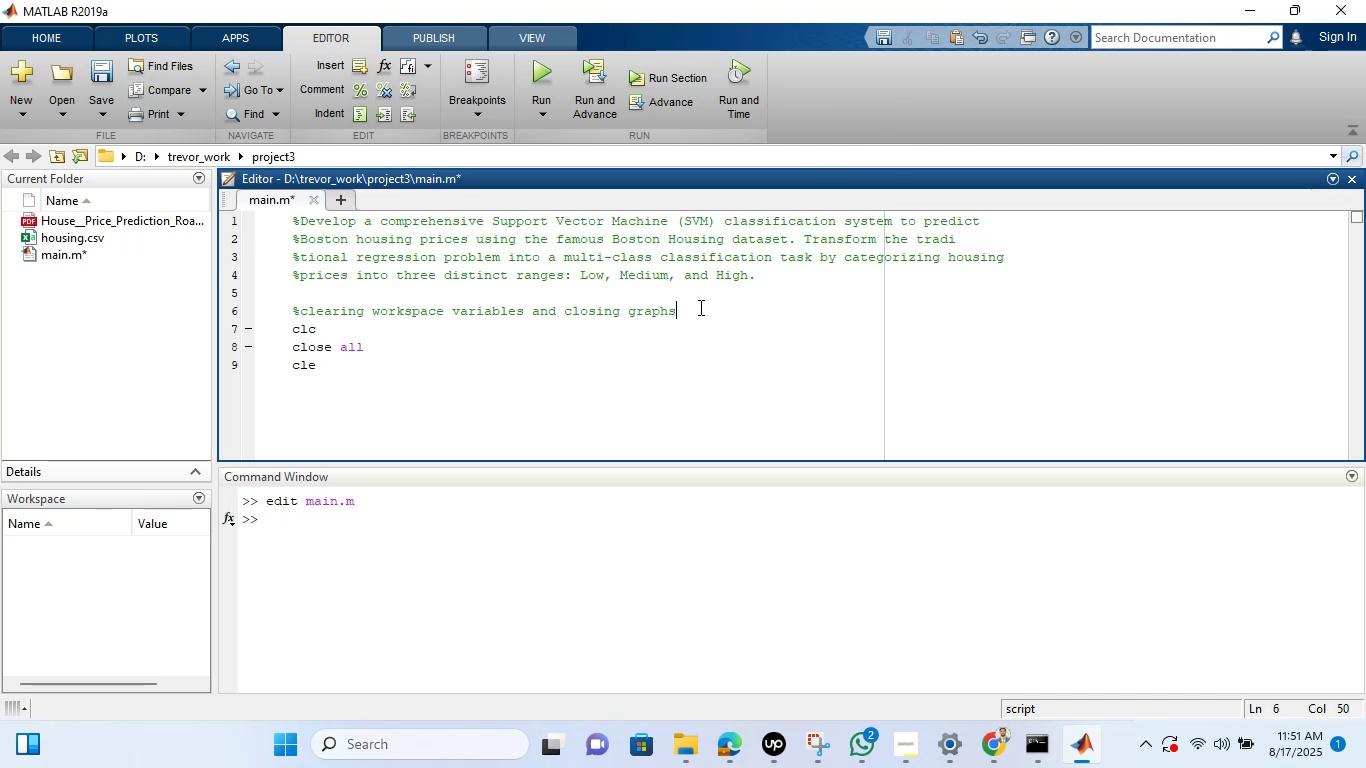 
key(Enter)
 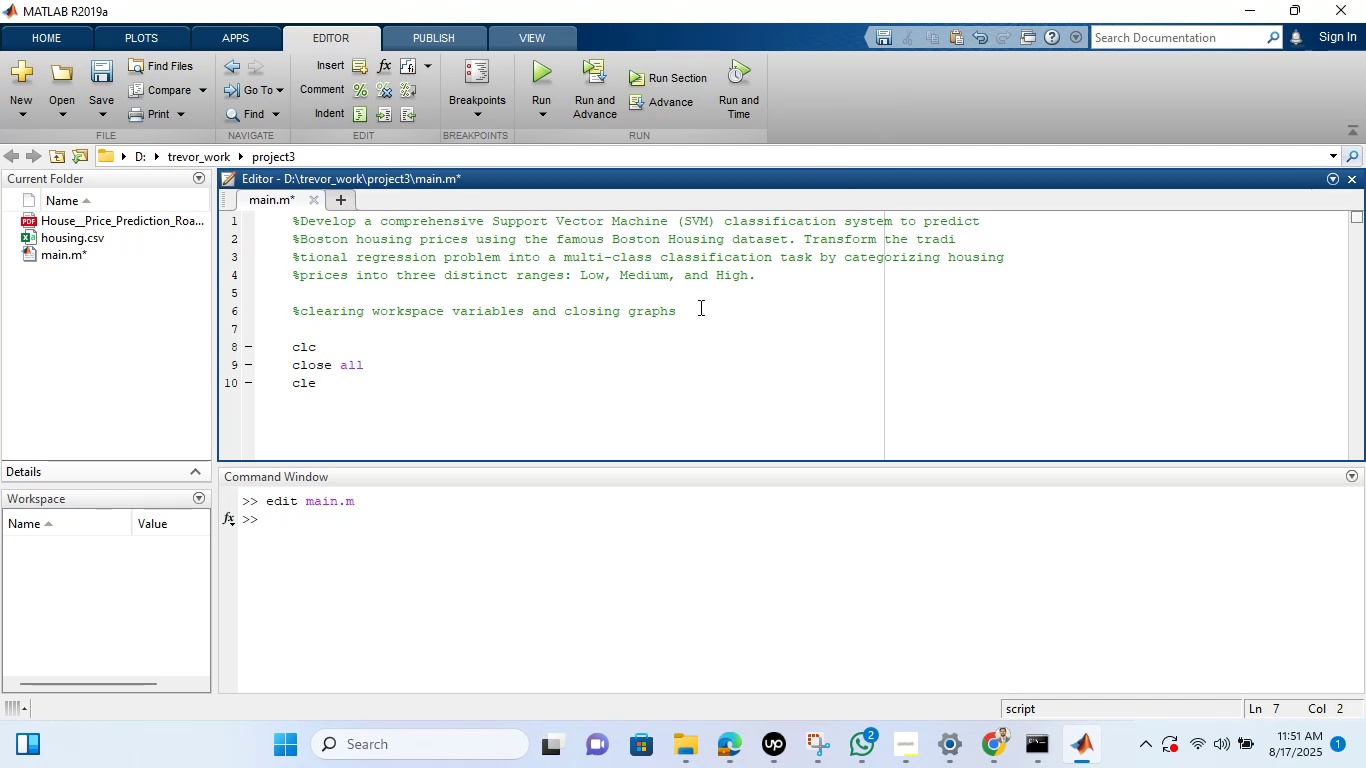 
hold_key(key=ShiftLeft, duration=1.28)
 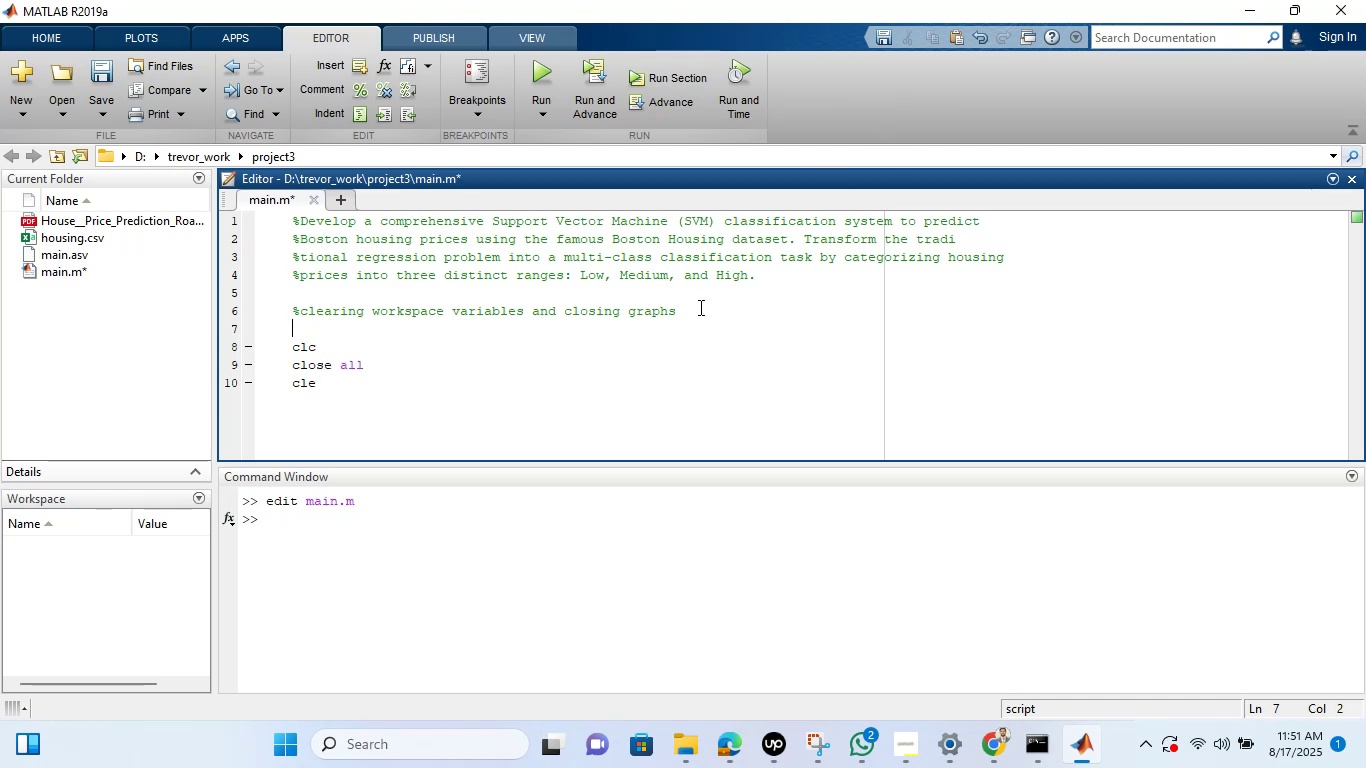 
key(Shift+5)
 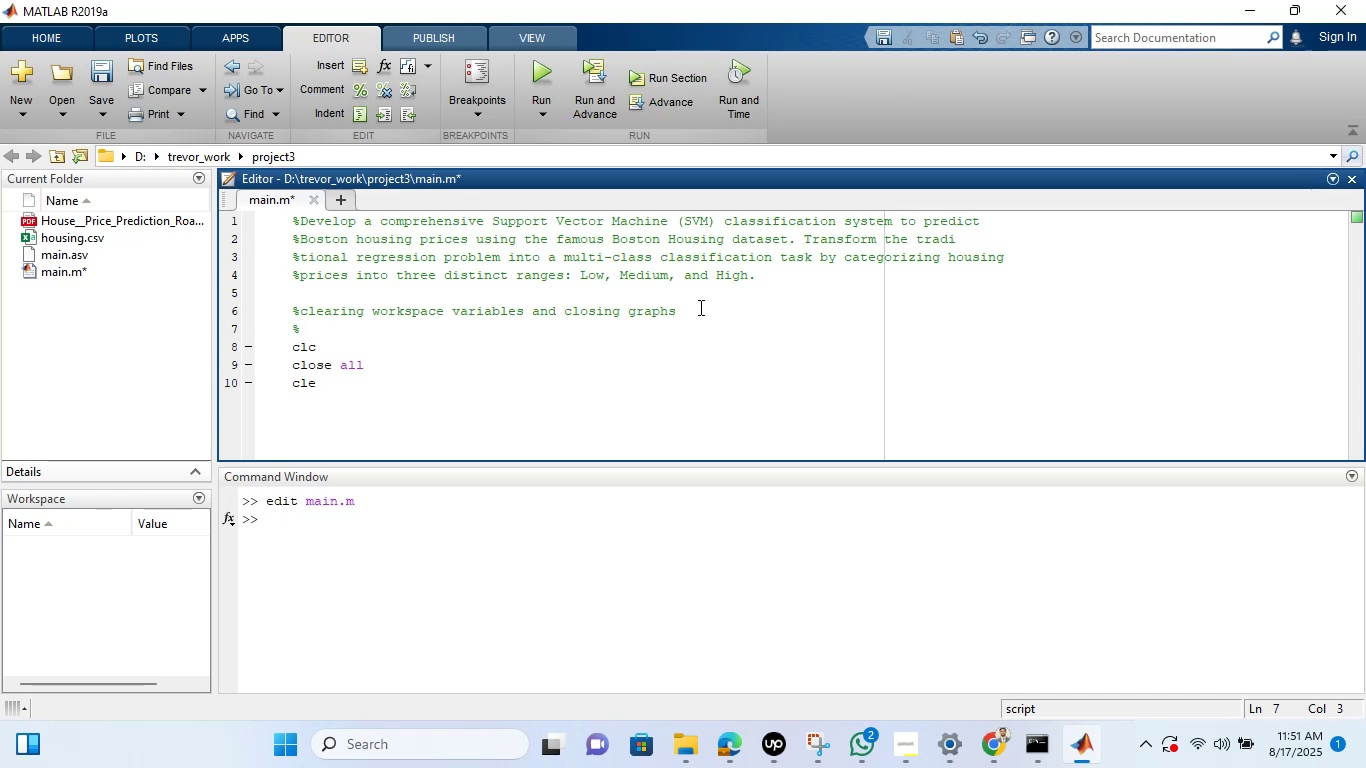 
type(Coded By Engineer Tanveer Hussain)
 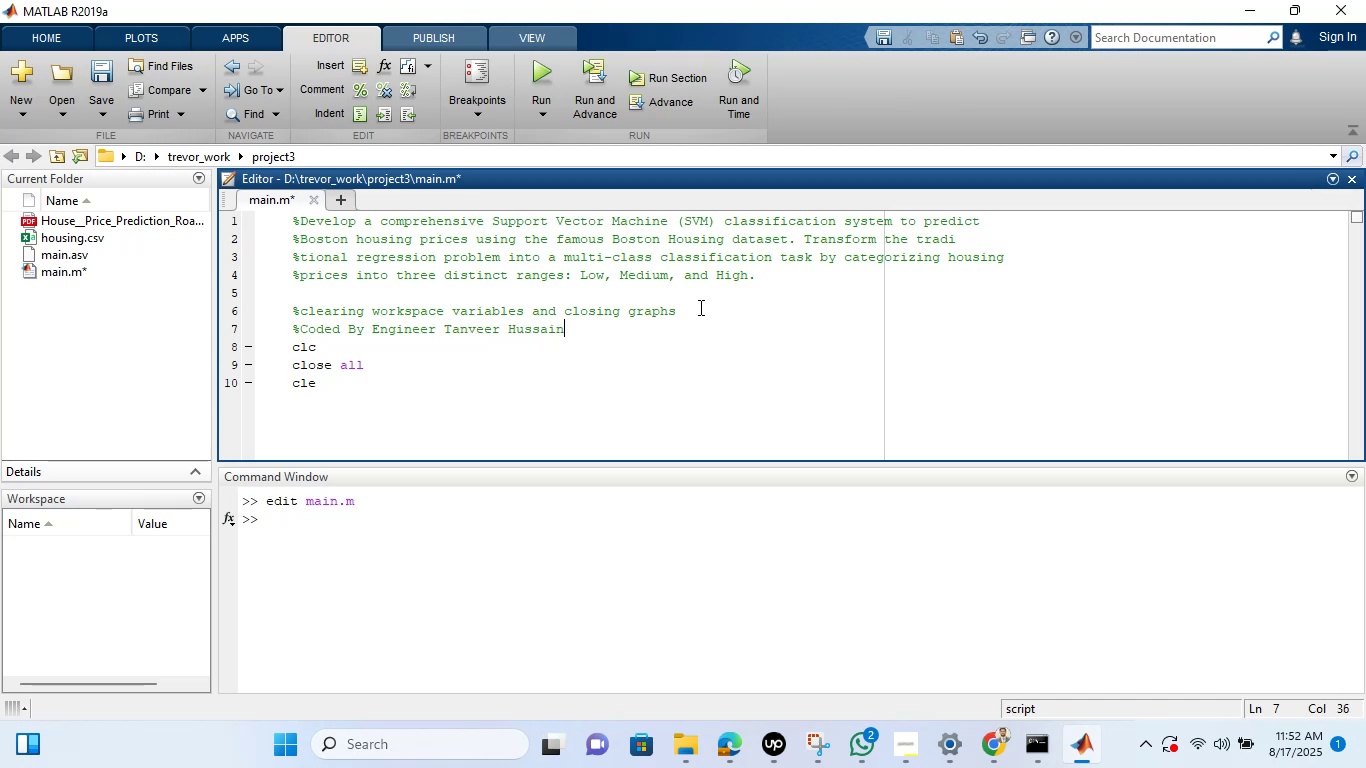 
left_click([328, 388])
 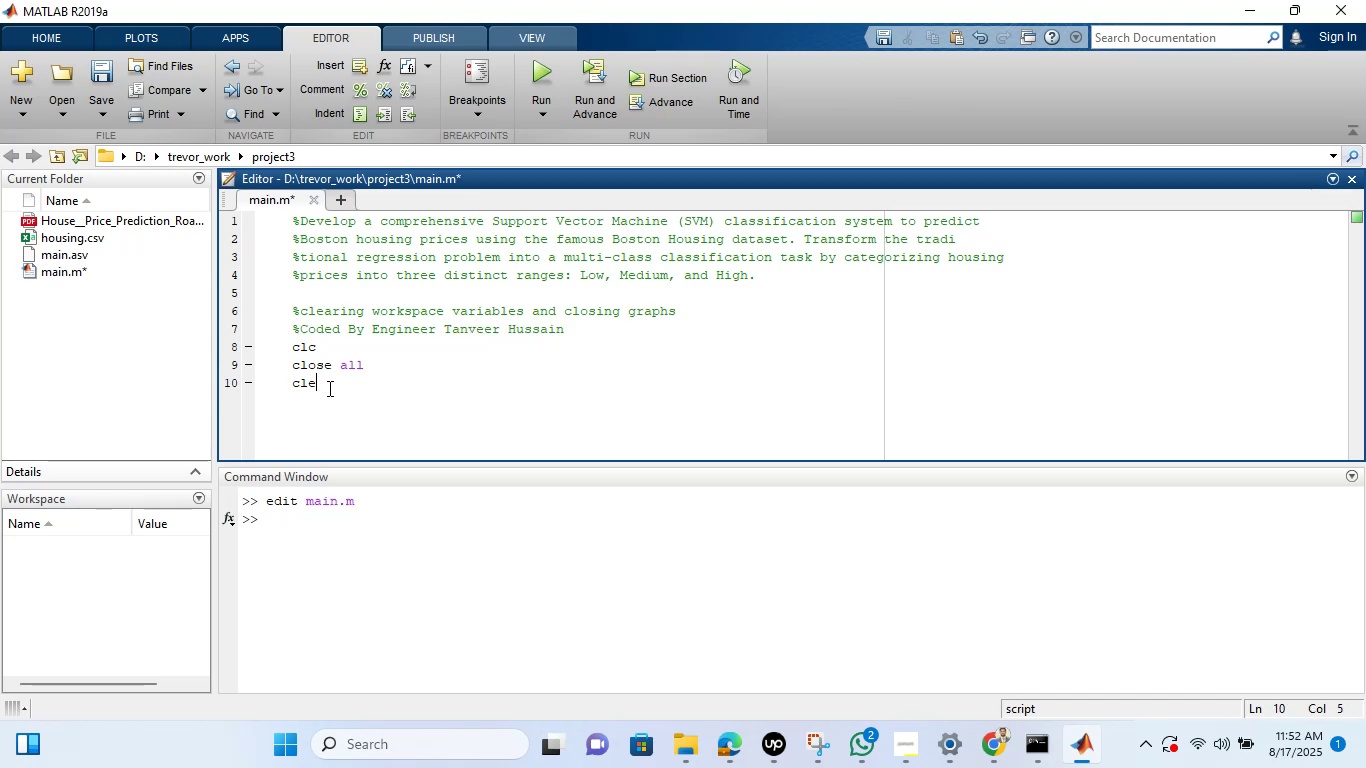 
type(ar all)
 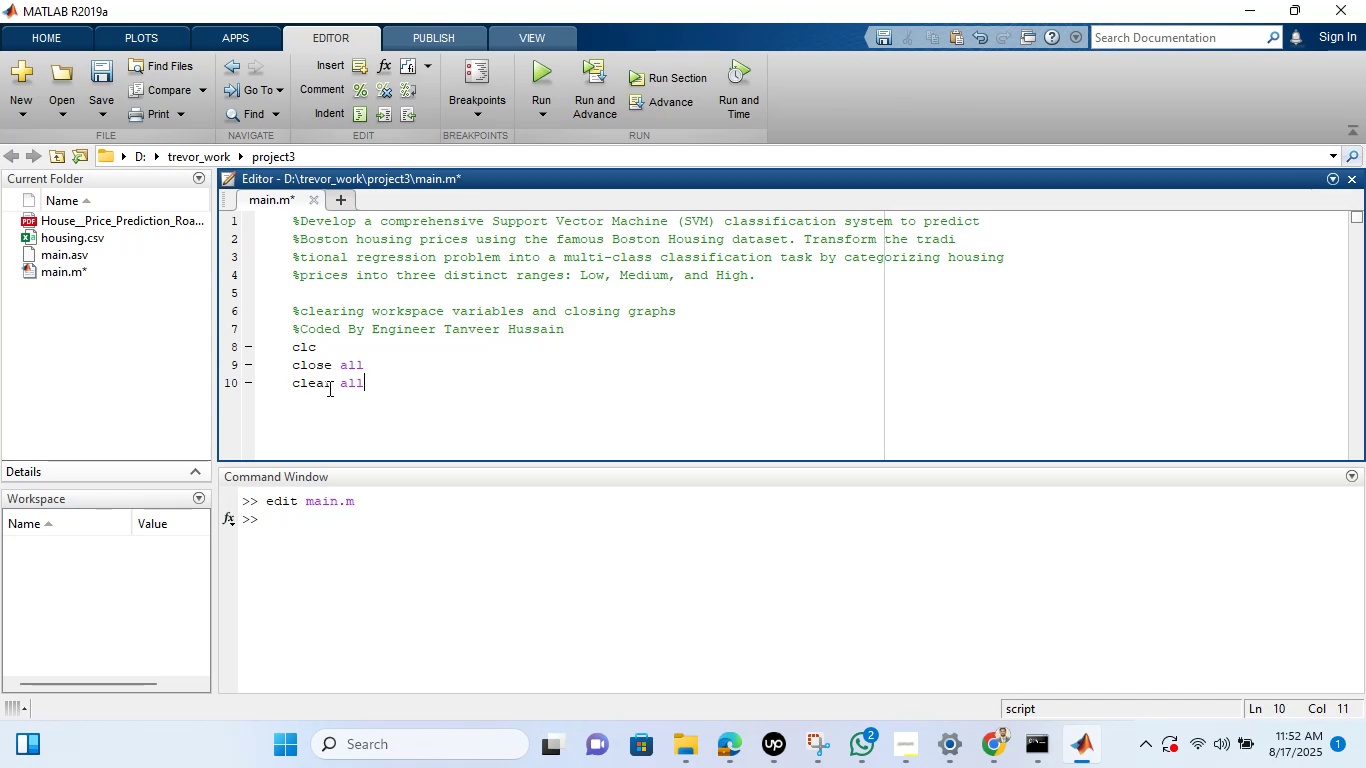 
key(Enter)
 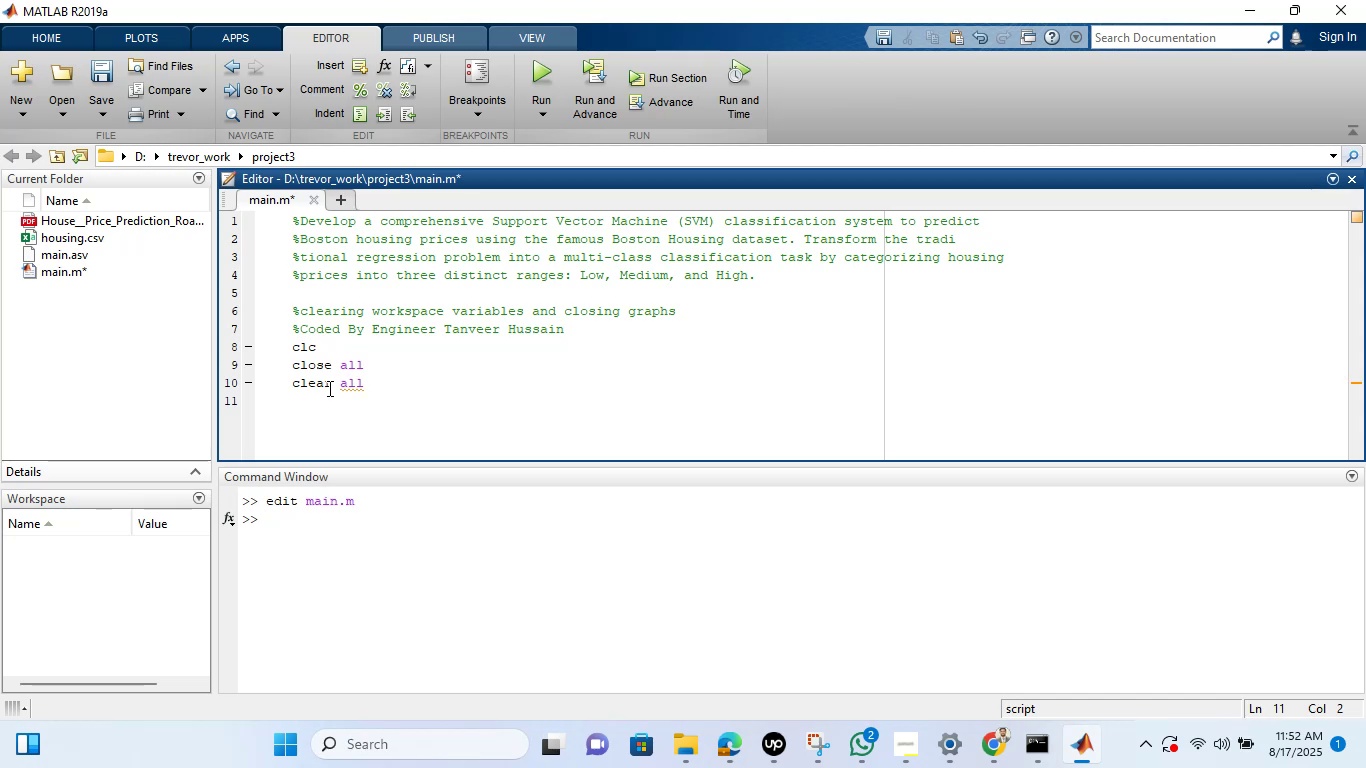 
wait(10.05)
 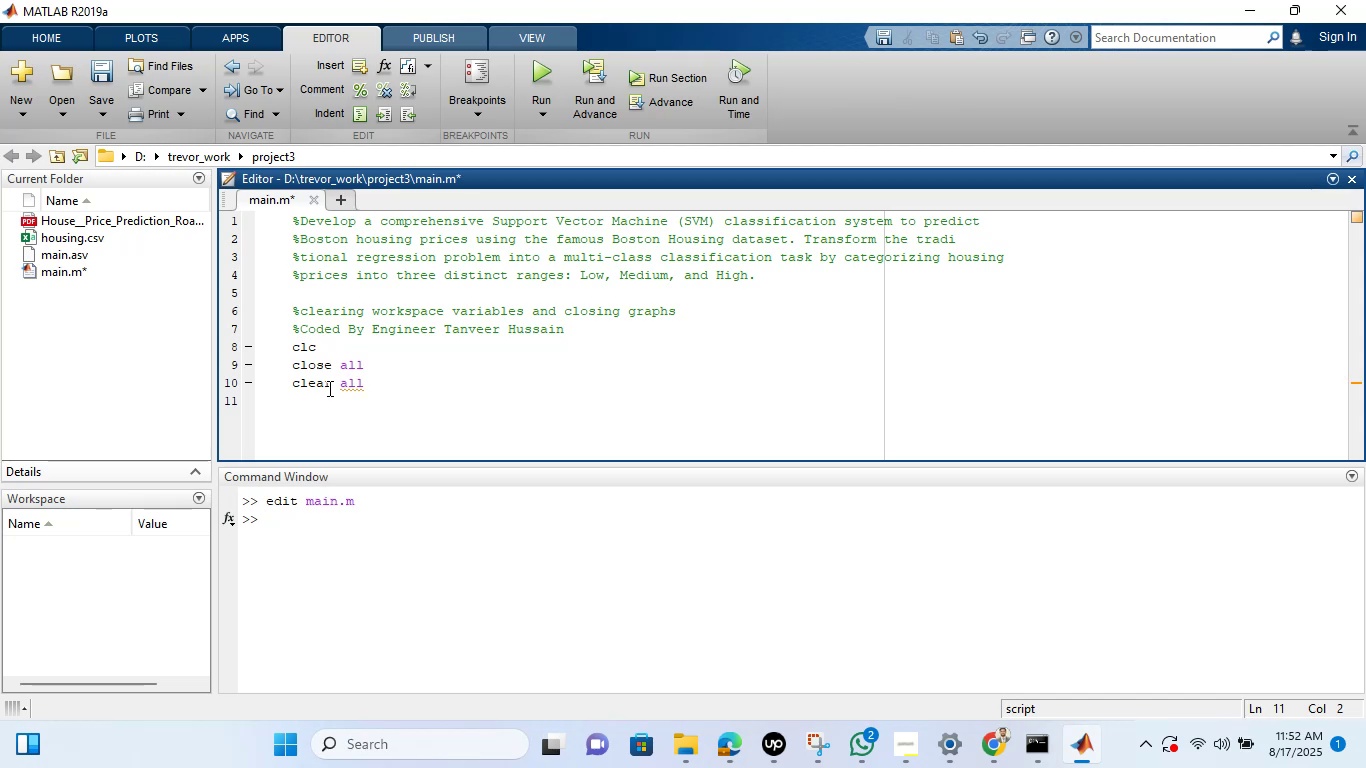 
key(Space)
 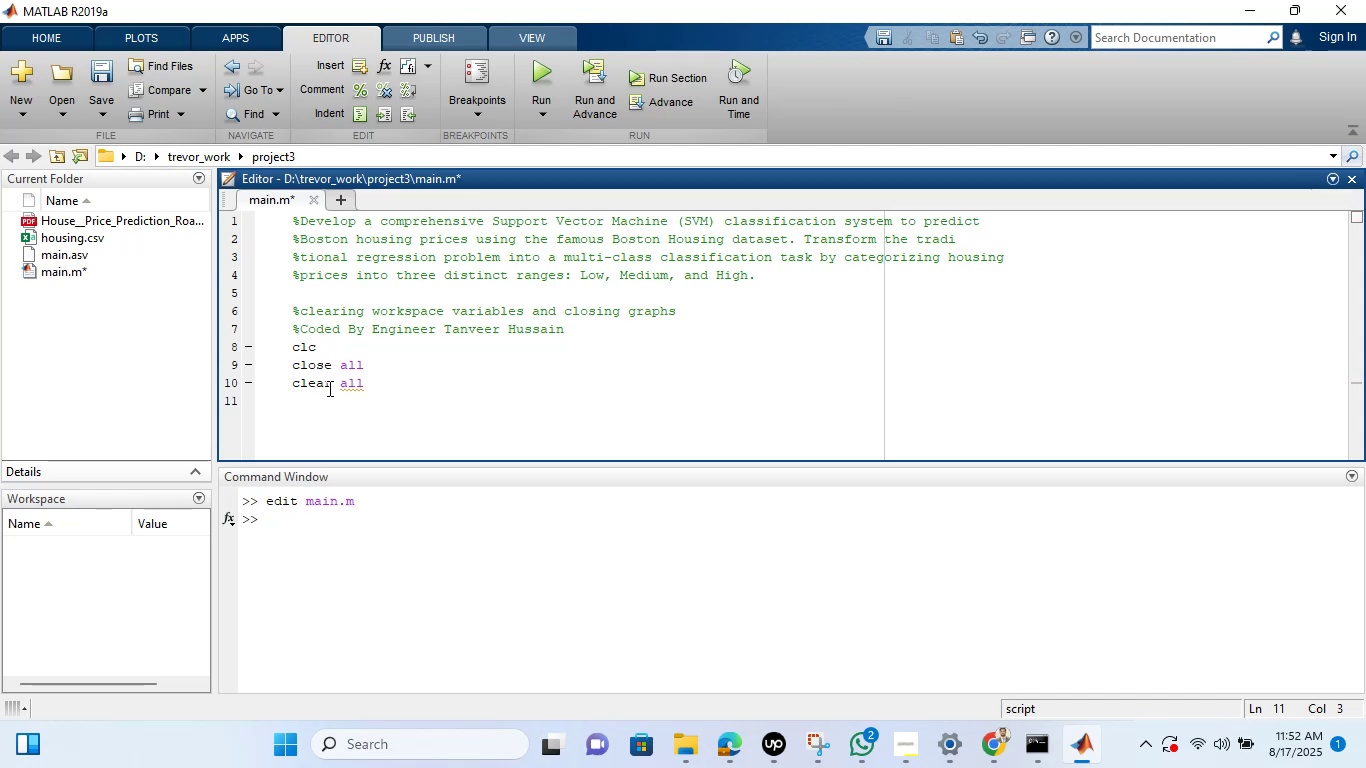 
key(Backspace)
 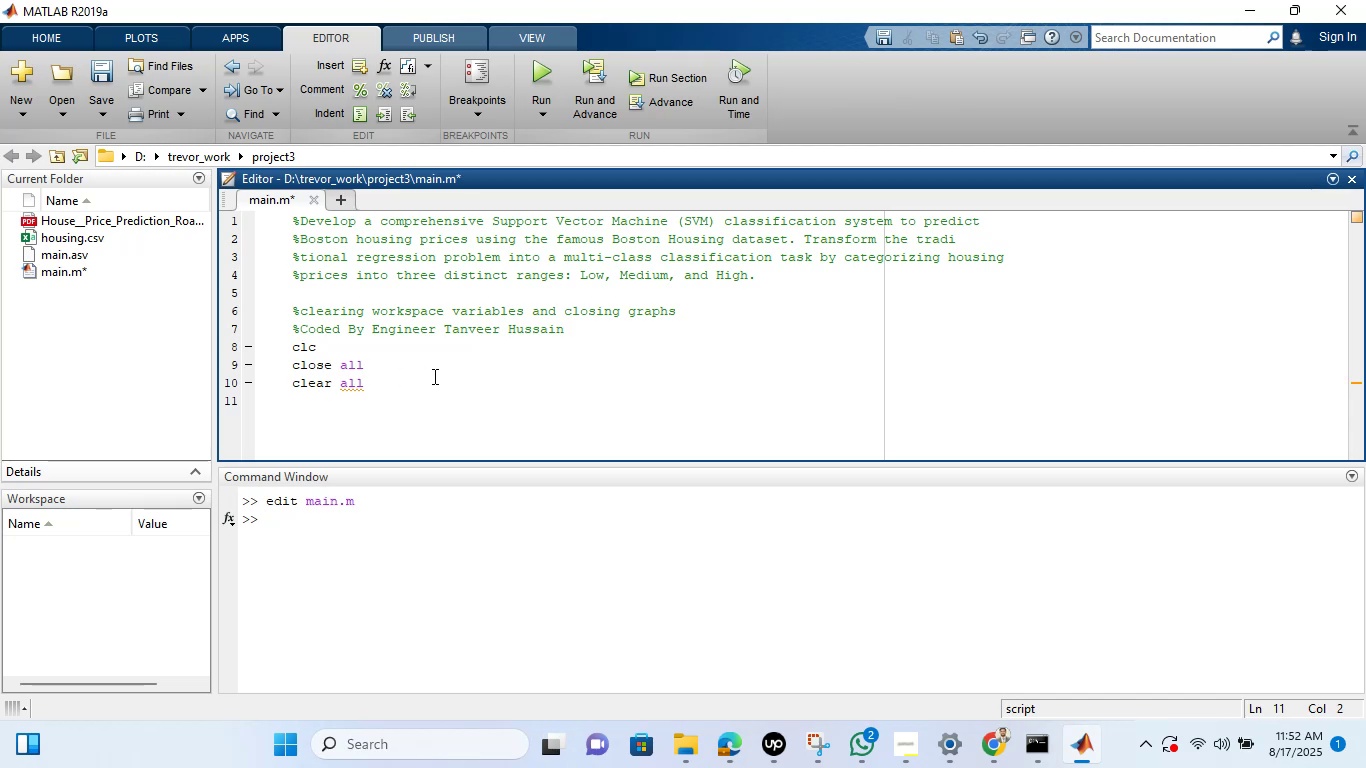 
key(Space)
 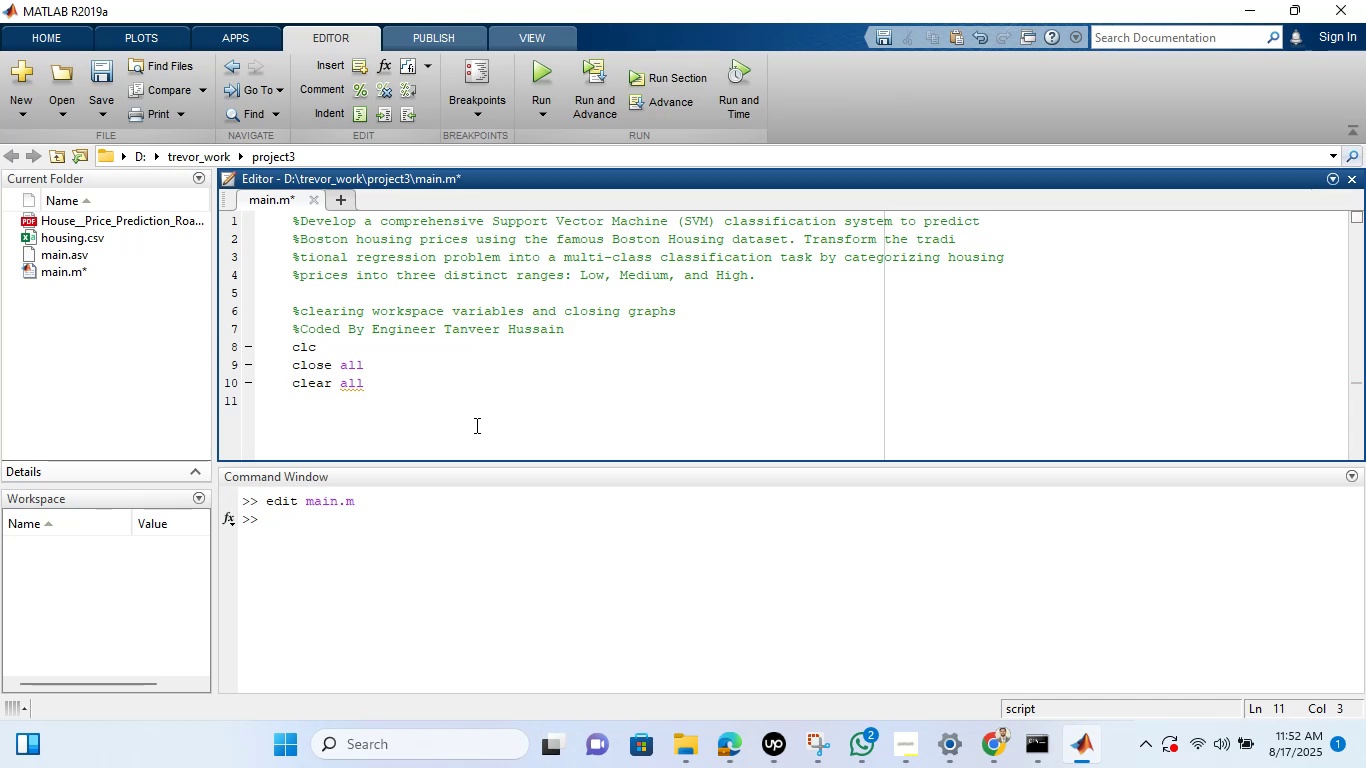 
key(Backspace)
 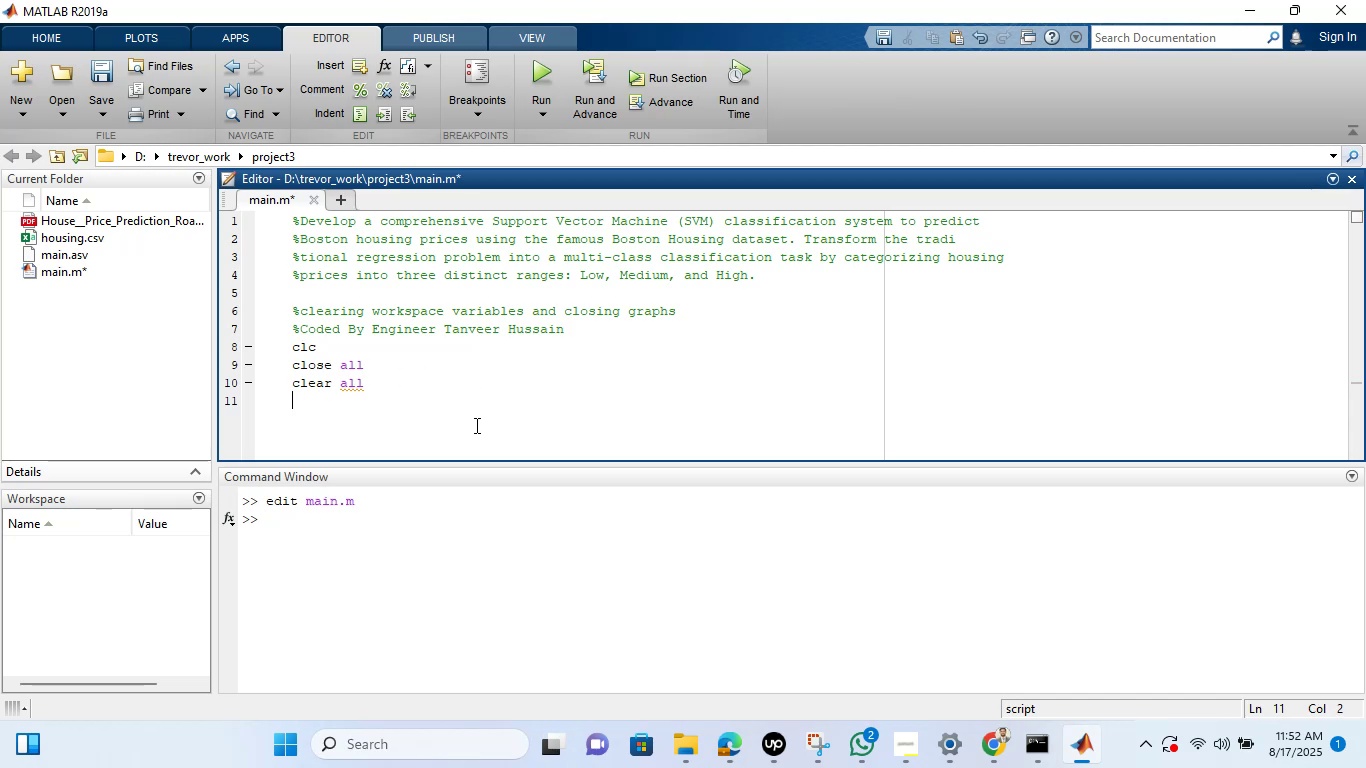 
key(Enter)
 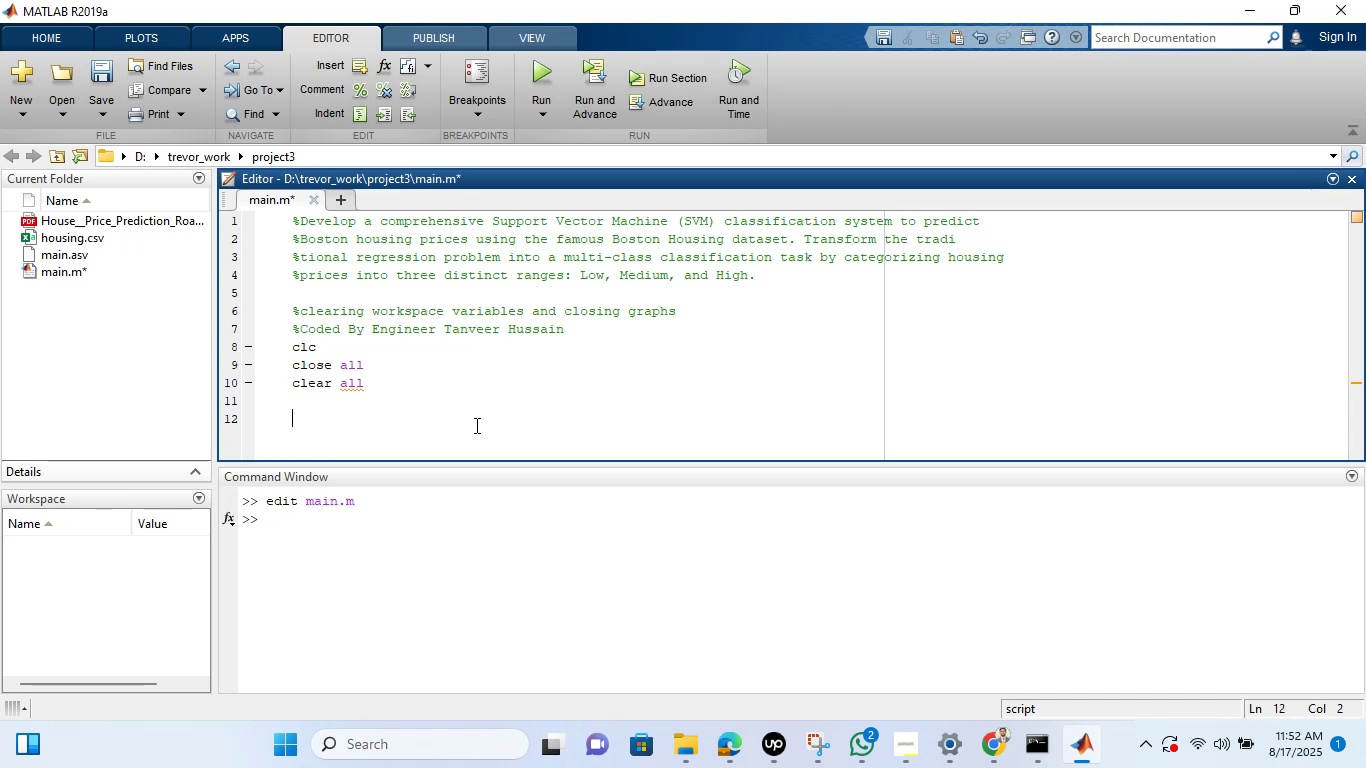 
wait(31.7)
 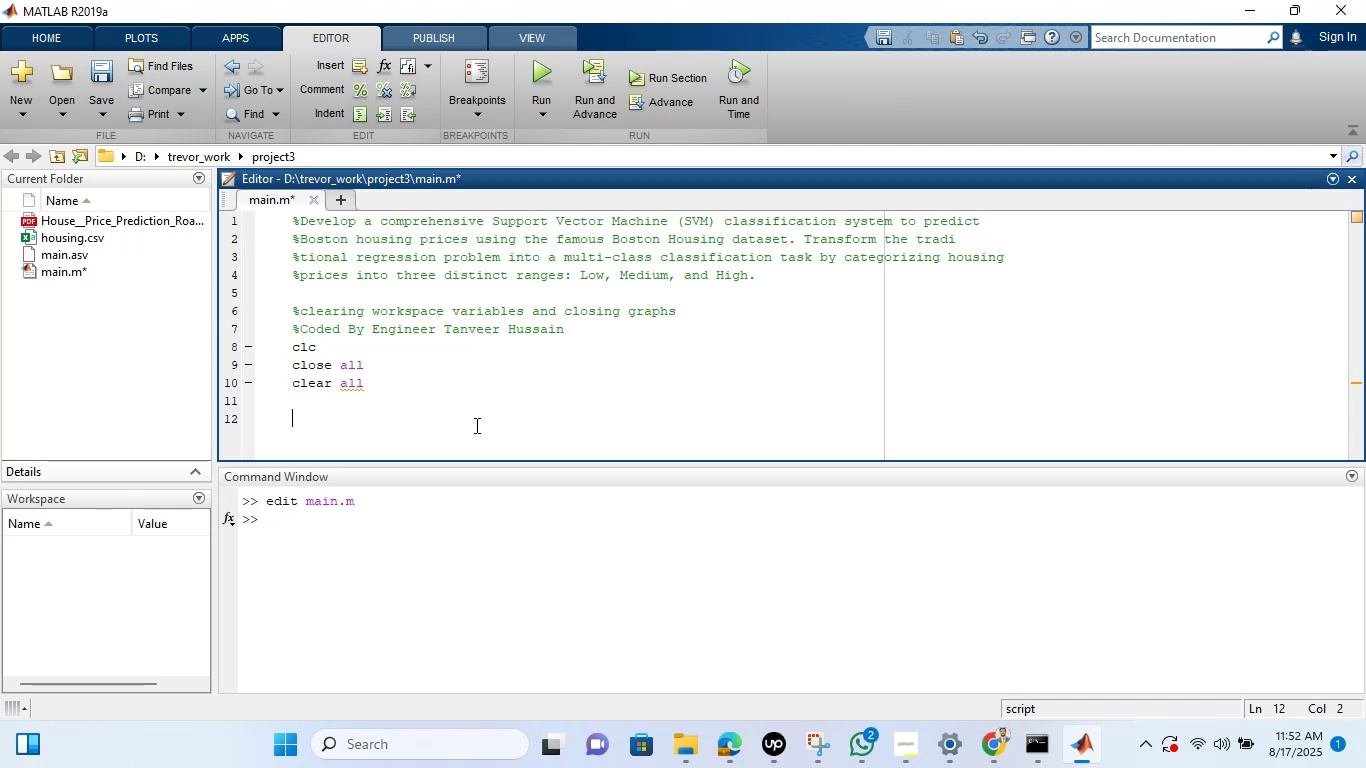 
left_click_drag(start_coordinate=[395, 387], to_coordinate=[280, 346])
 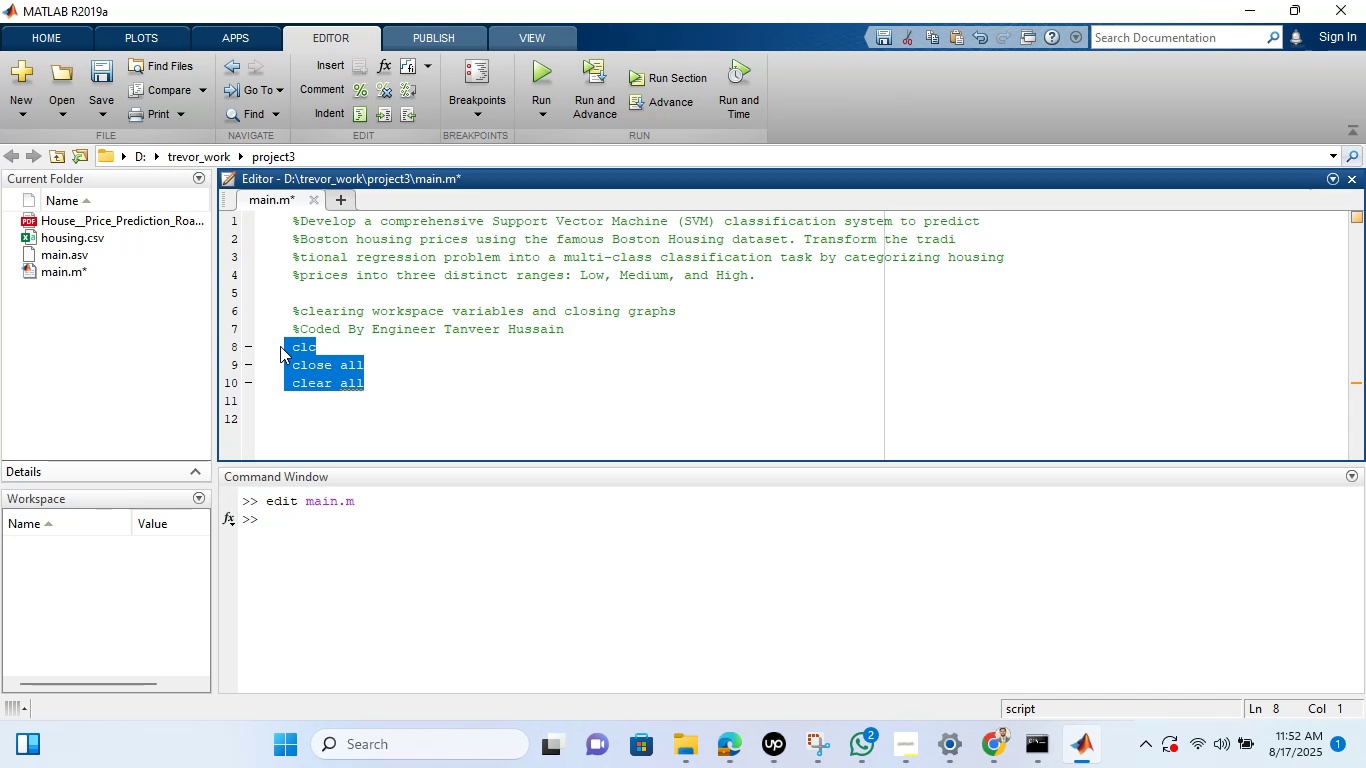 
key(Backspace)
type(%Lets make is )
key(Backspace)
key(Backspace)
type(t a main pipeline orchestrator for SVM )
 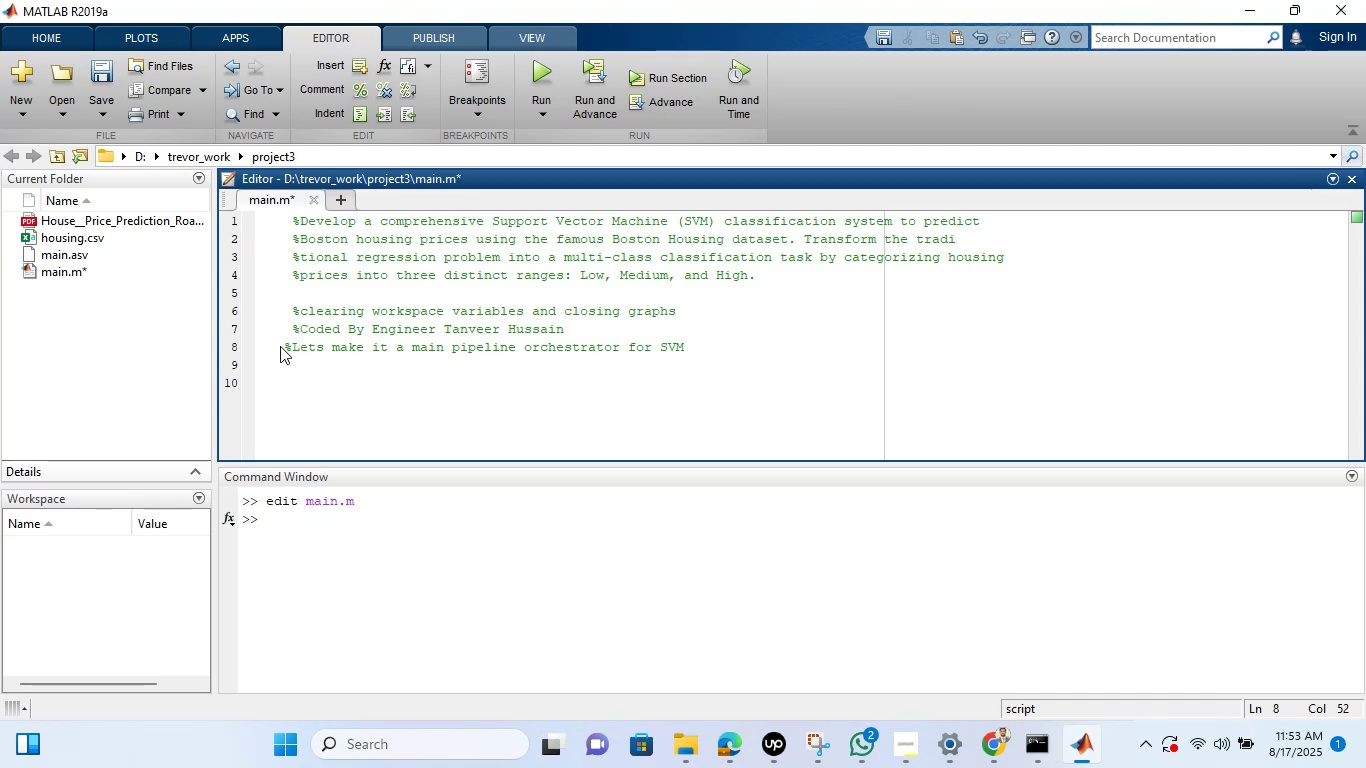 
wait(14.58)
 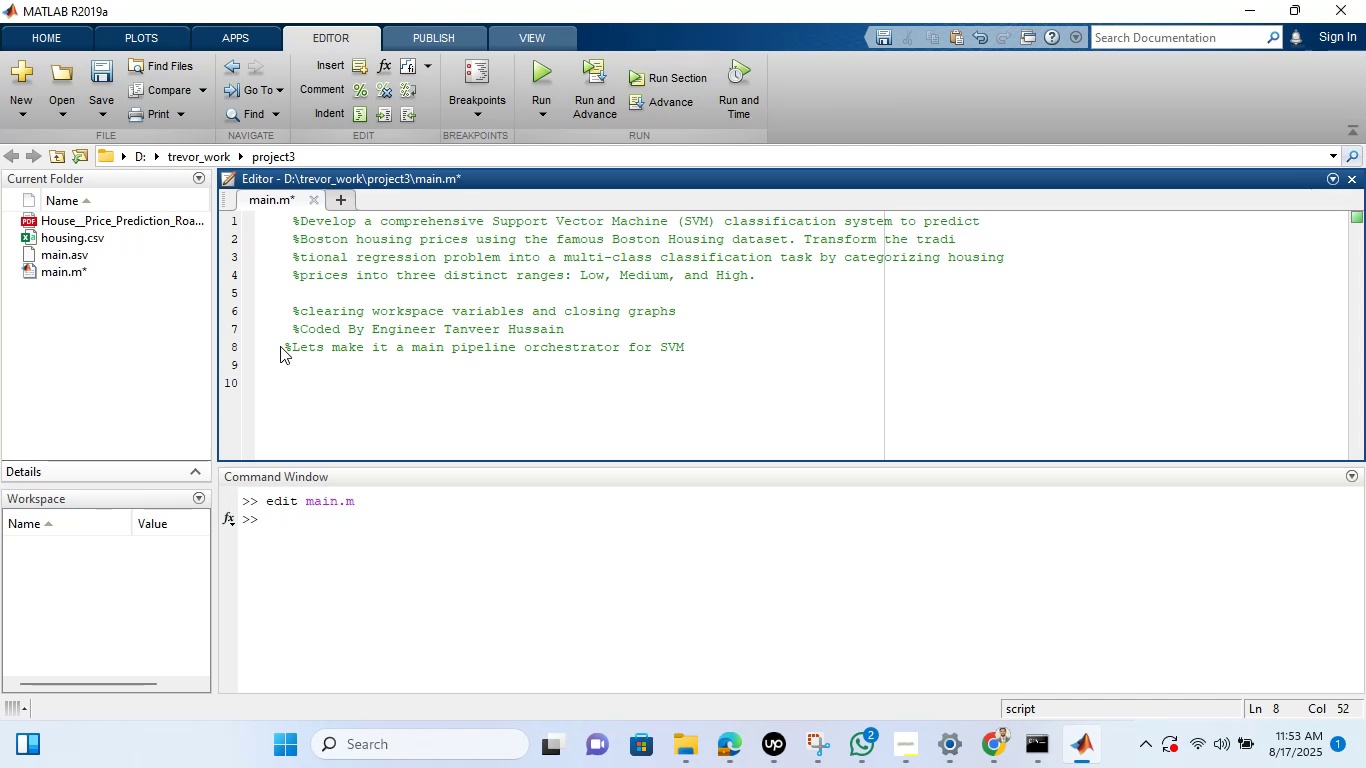 
type(House Price Predc)
key(Backspace)
type(iction)
 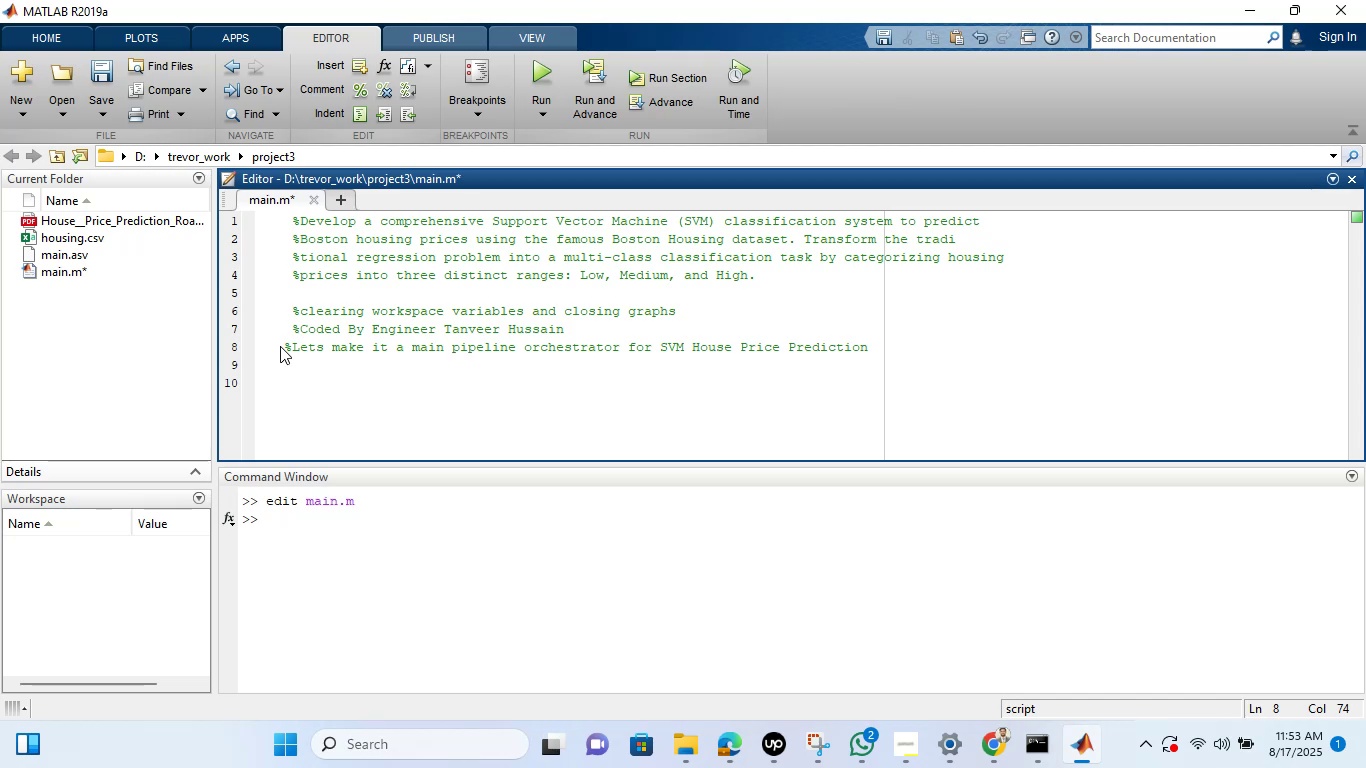 
wait(5.43)
 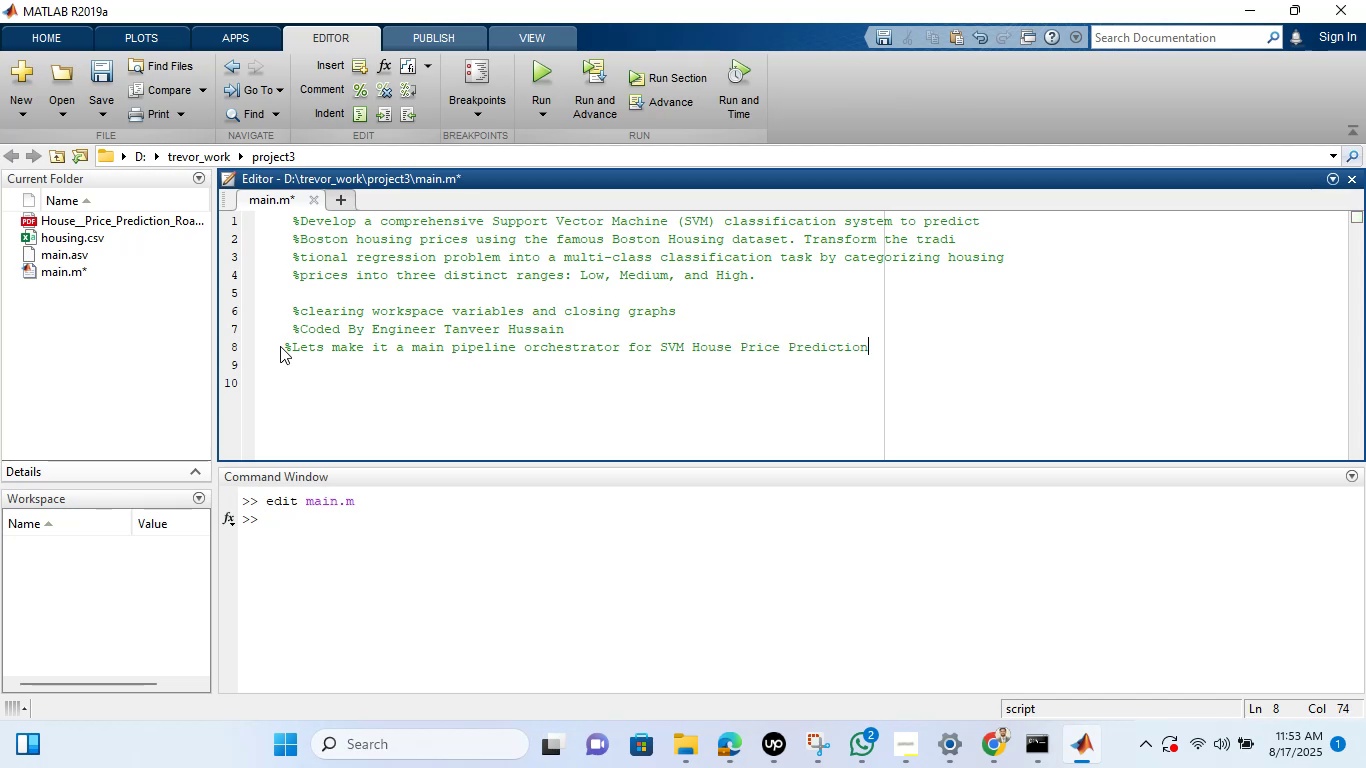 
hold_key(key=Backspace, duration=0.67)
 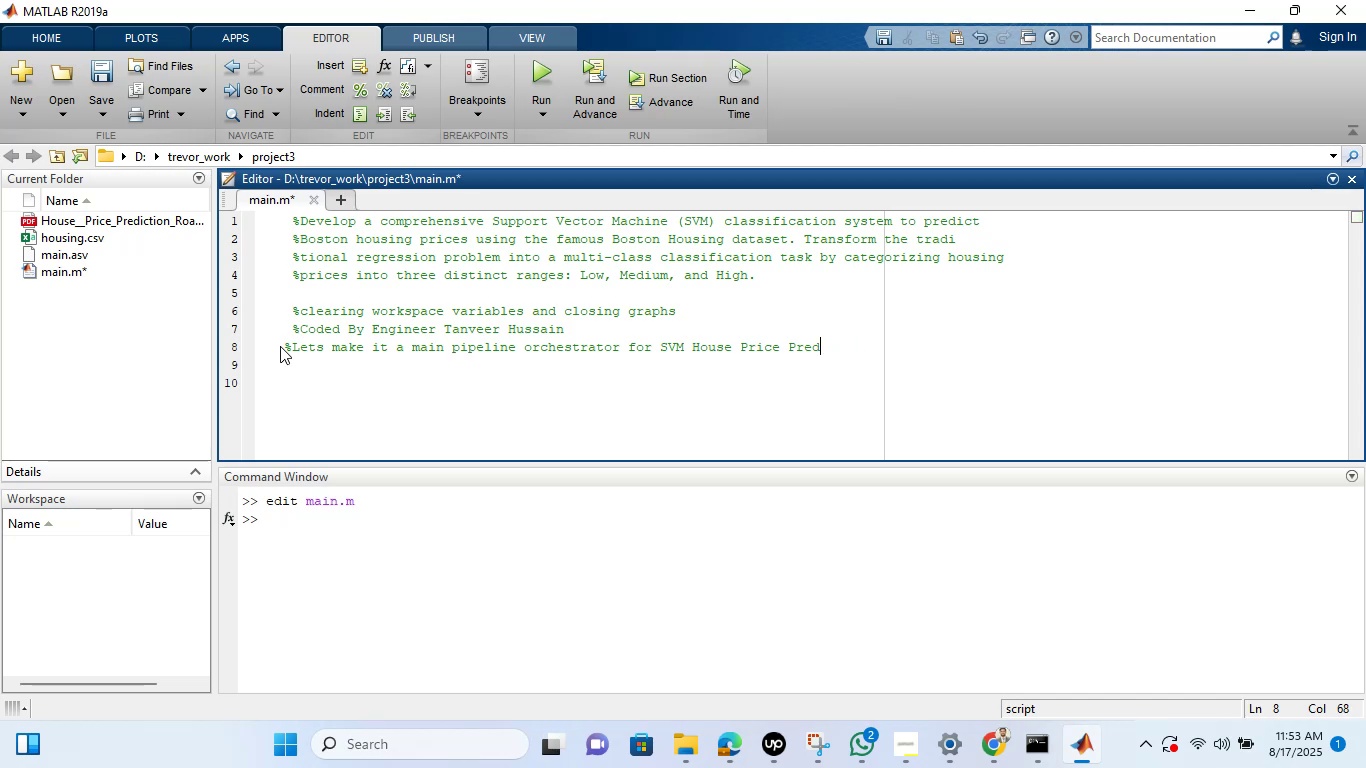 
key(Backspace)
key(Backspace)
key(Backspace)
key(Backspace)
type(classification)
 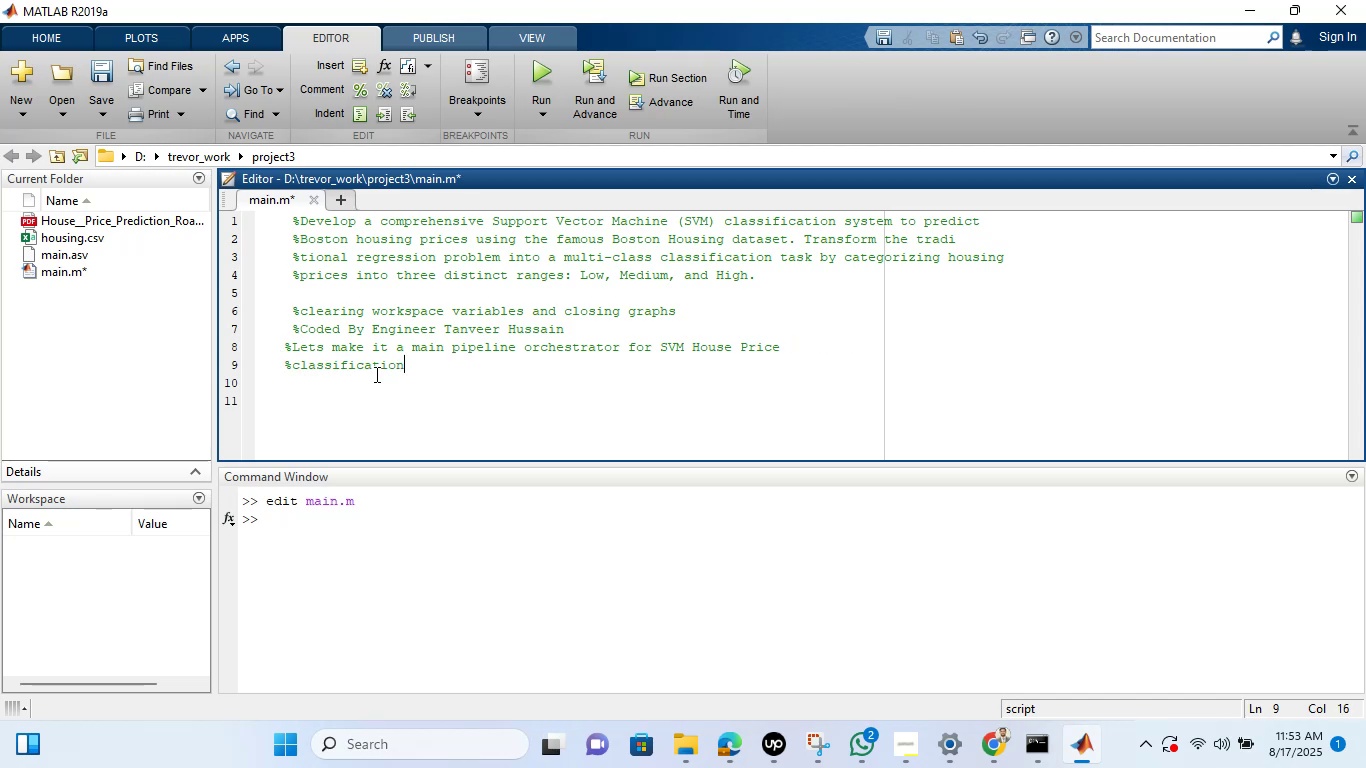 
key(Enter)
 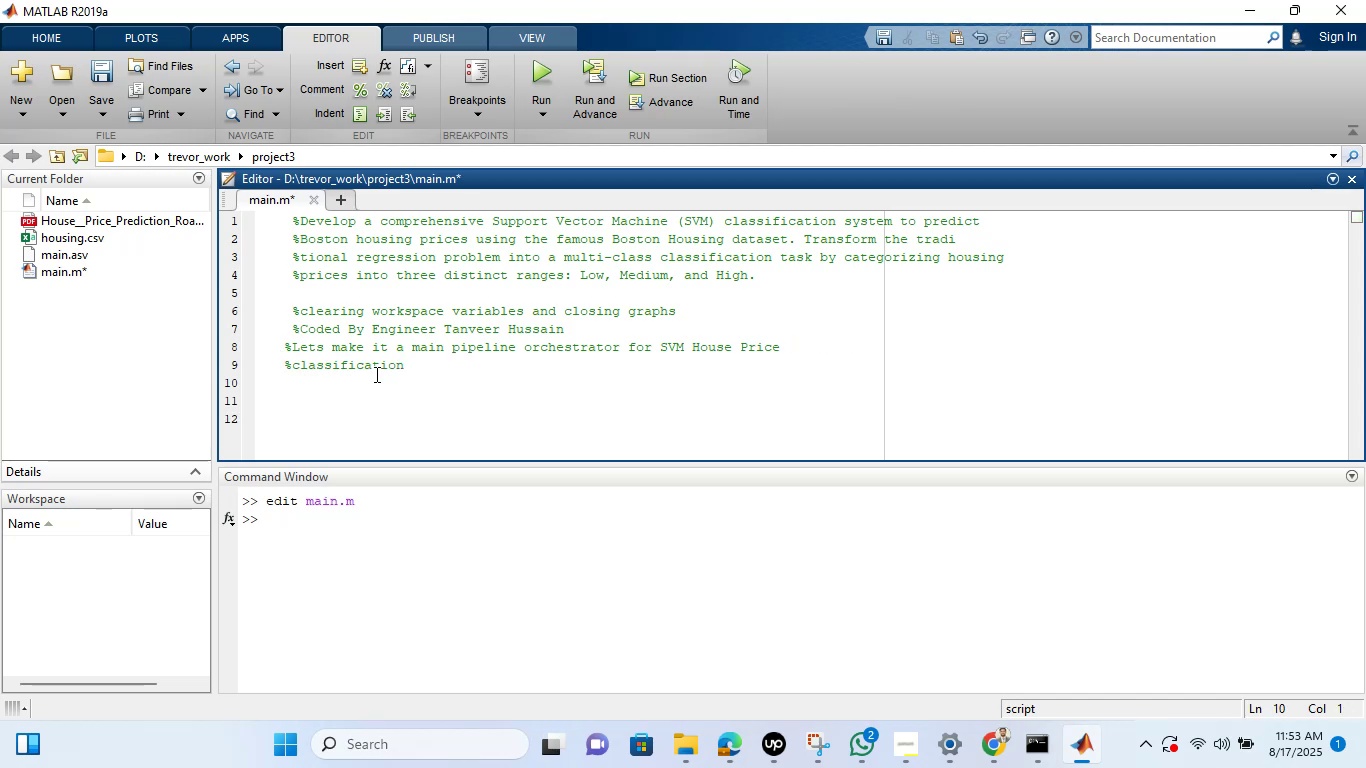 
key(Enter)
 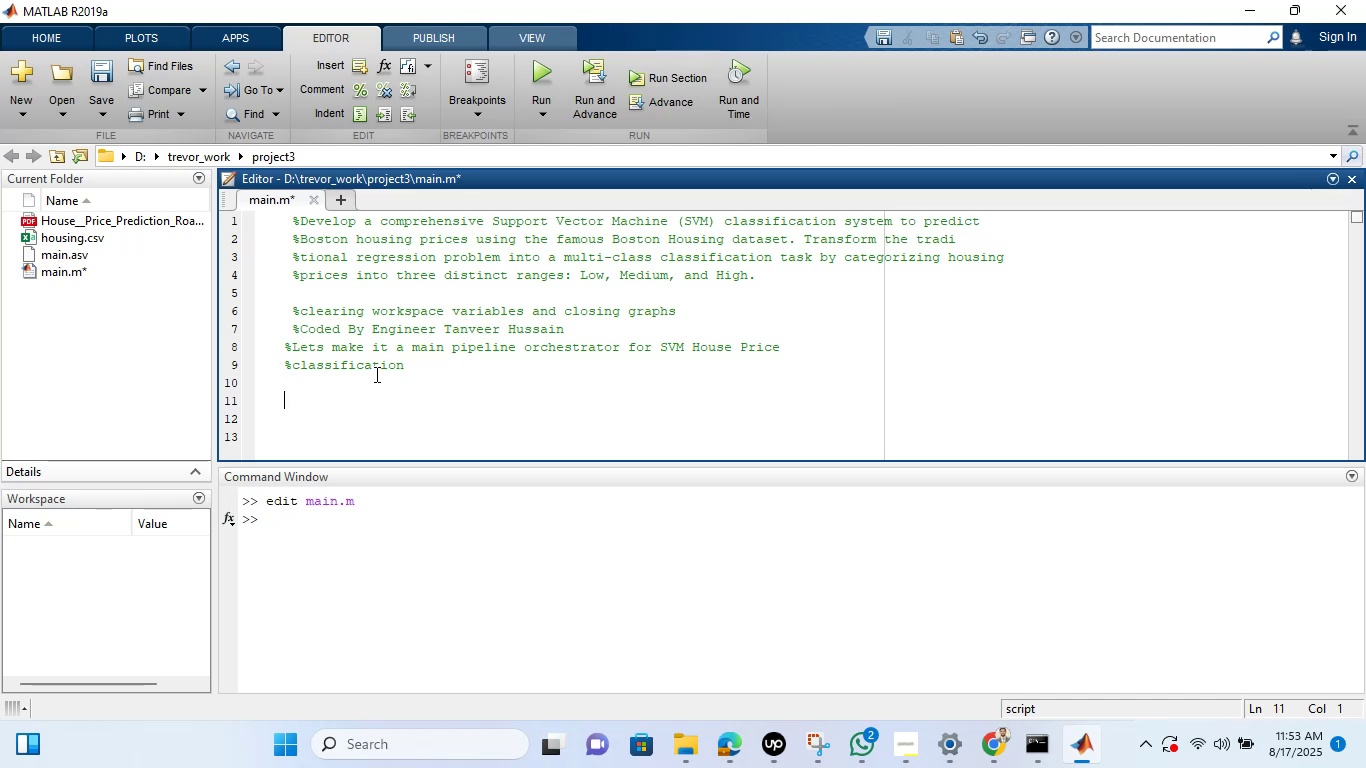 
type(function main())
 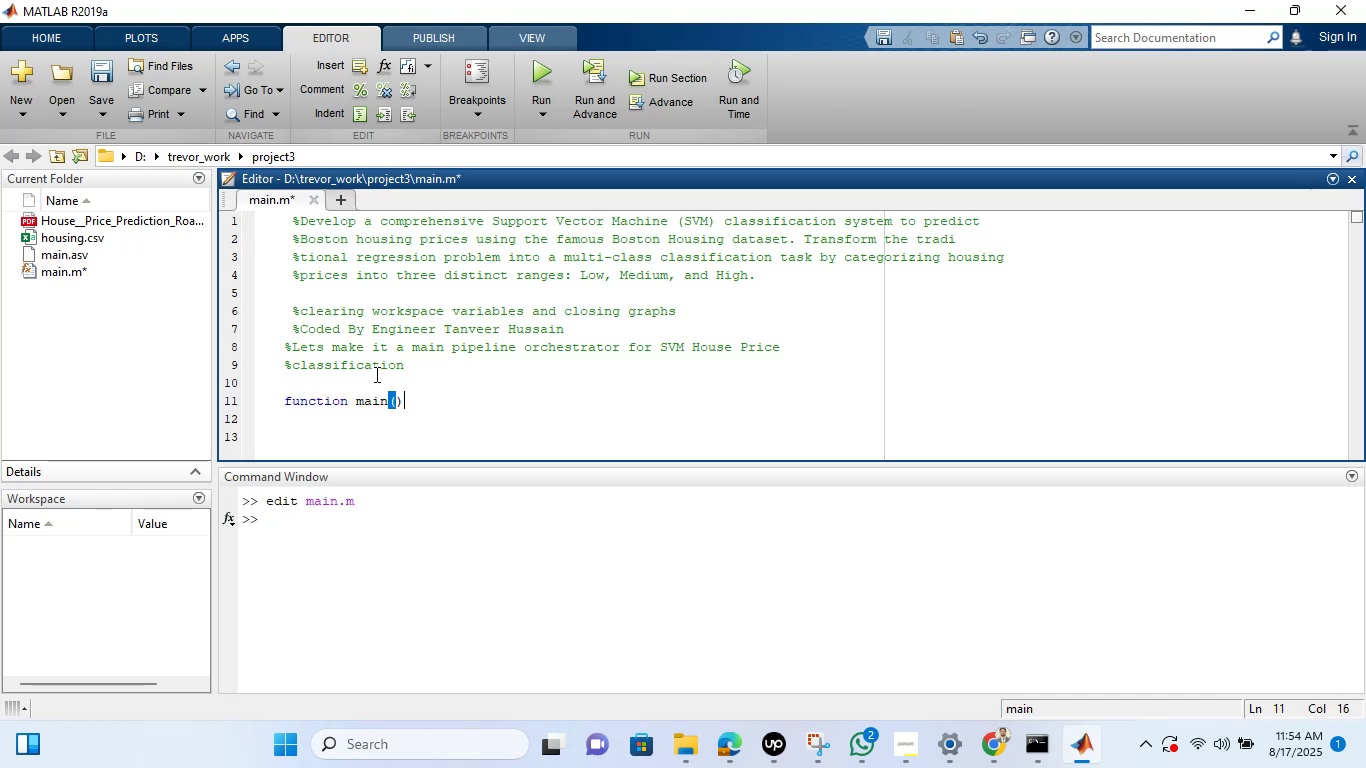 
wait(6.16)
 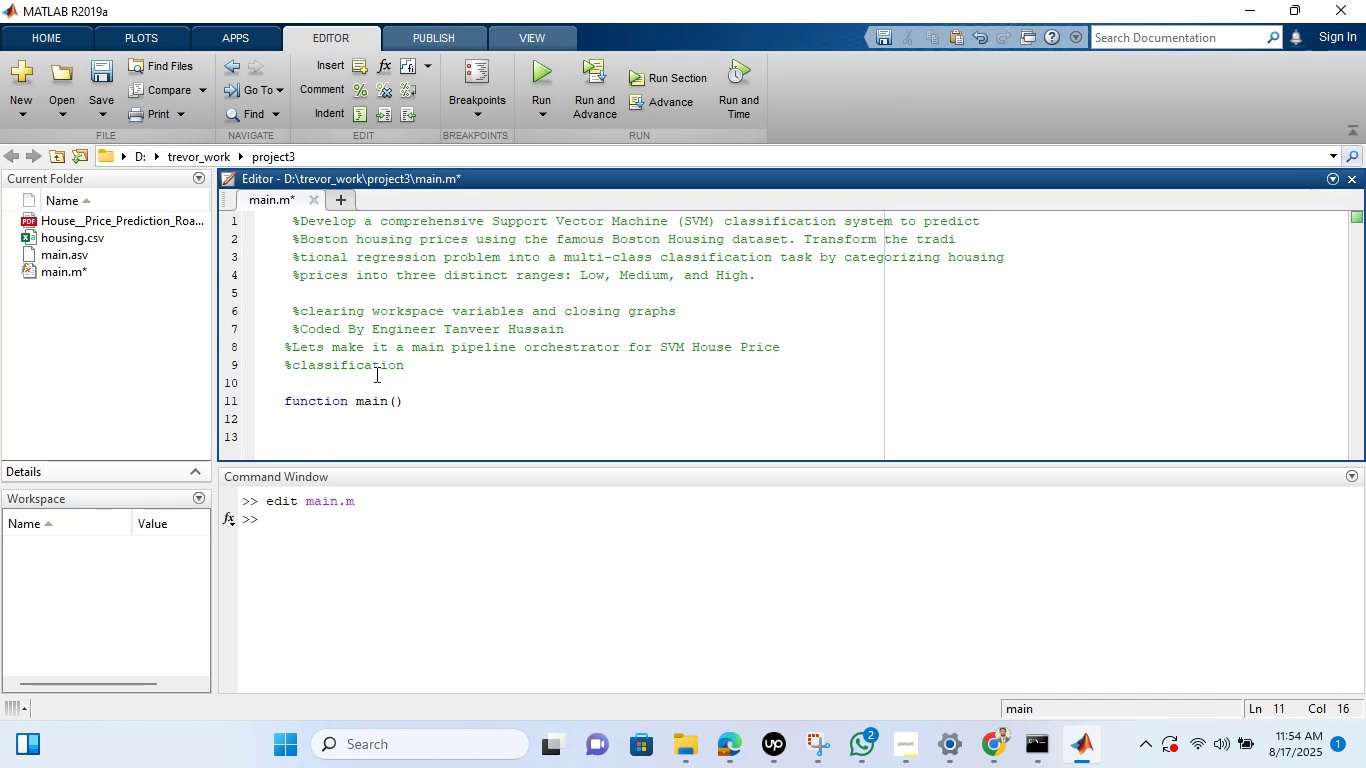 
key(Enter)
 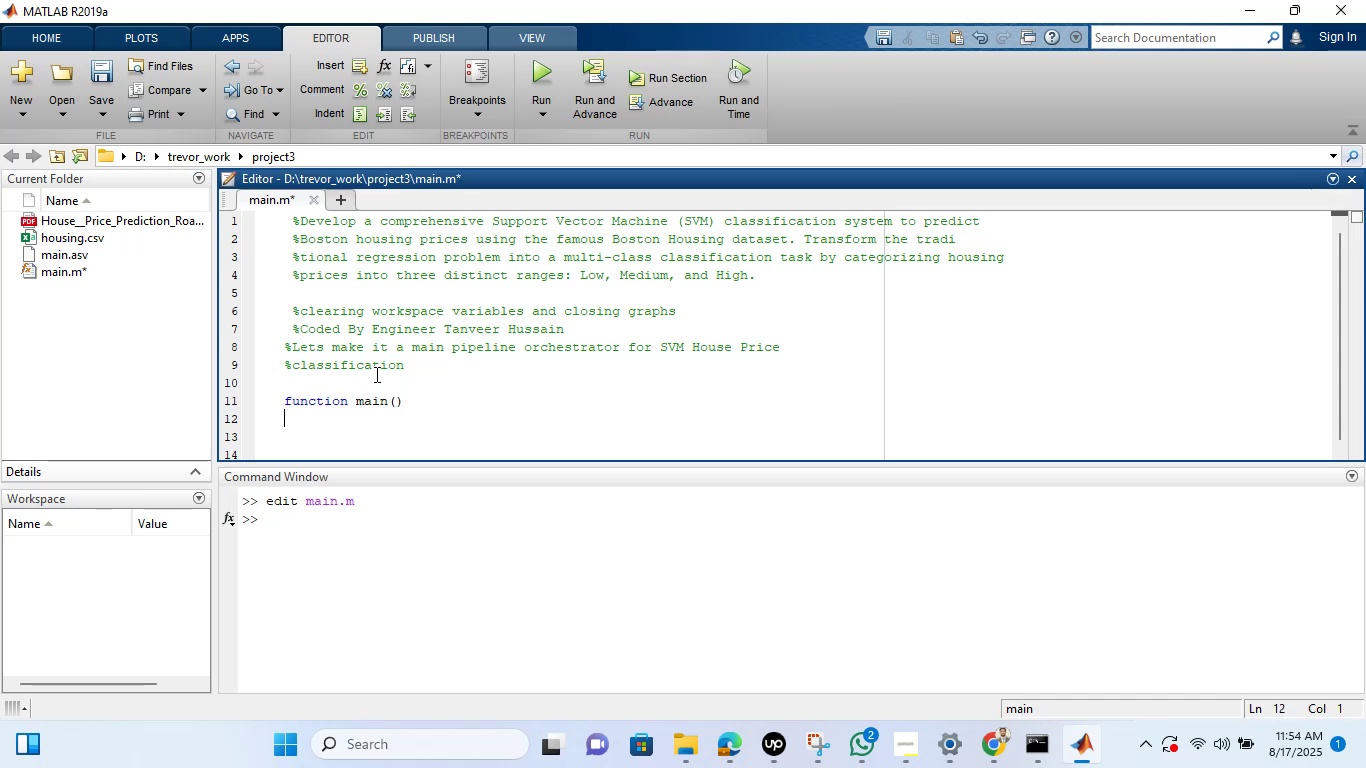 
key(Enter)
 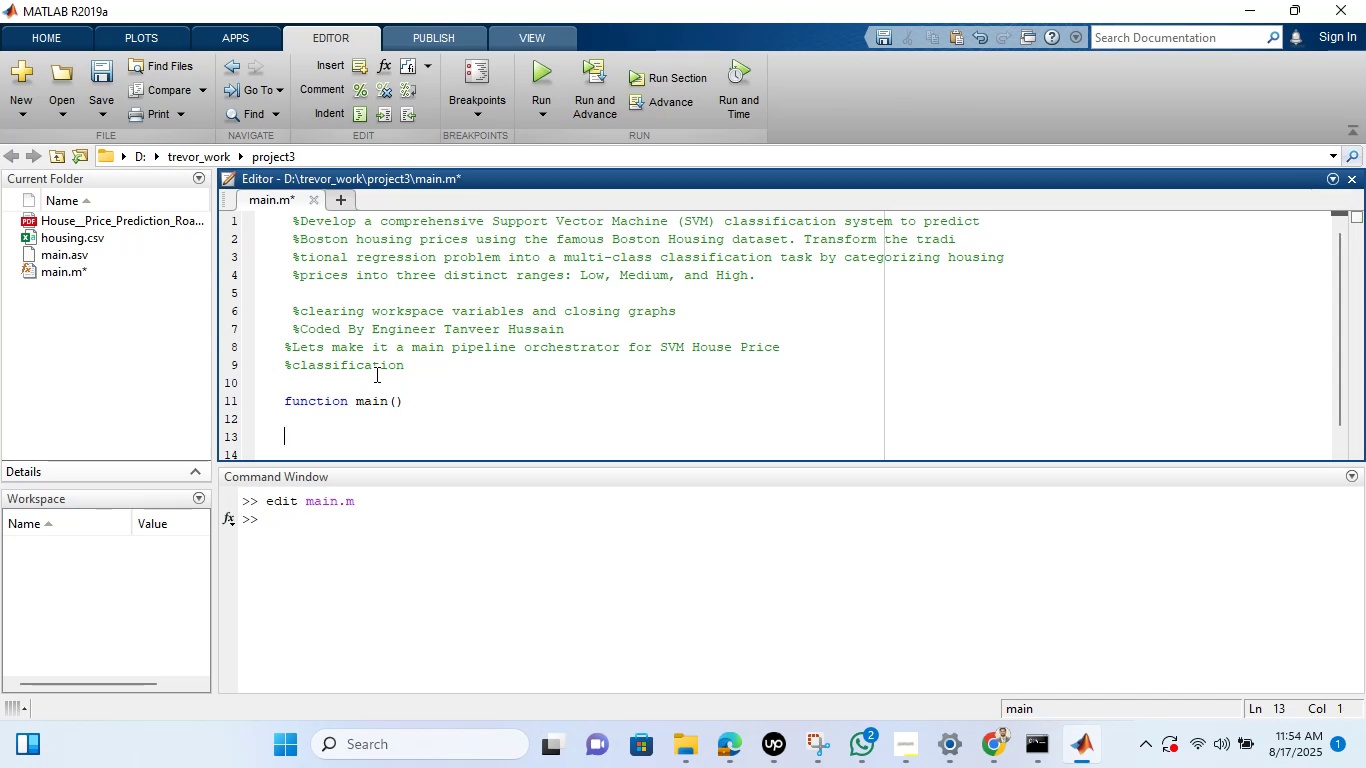 
type(end)
 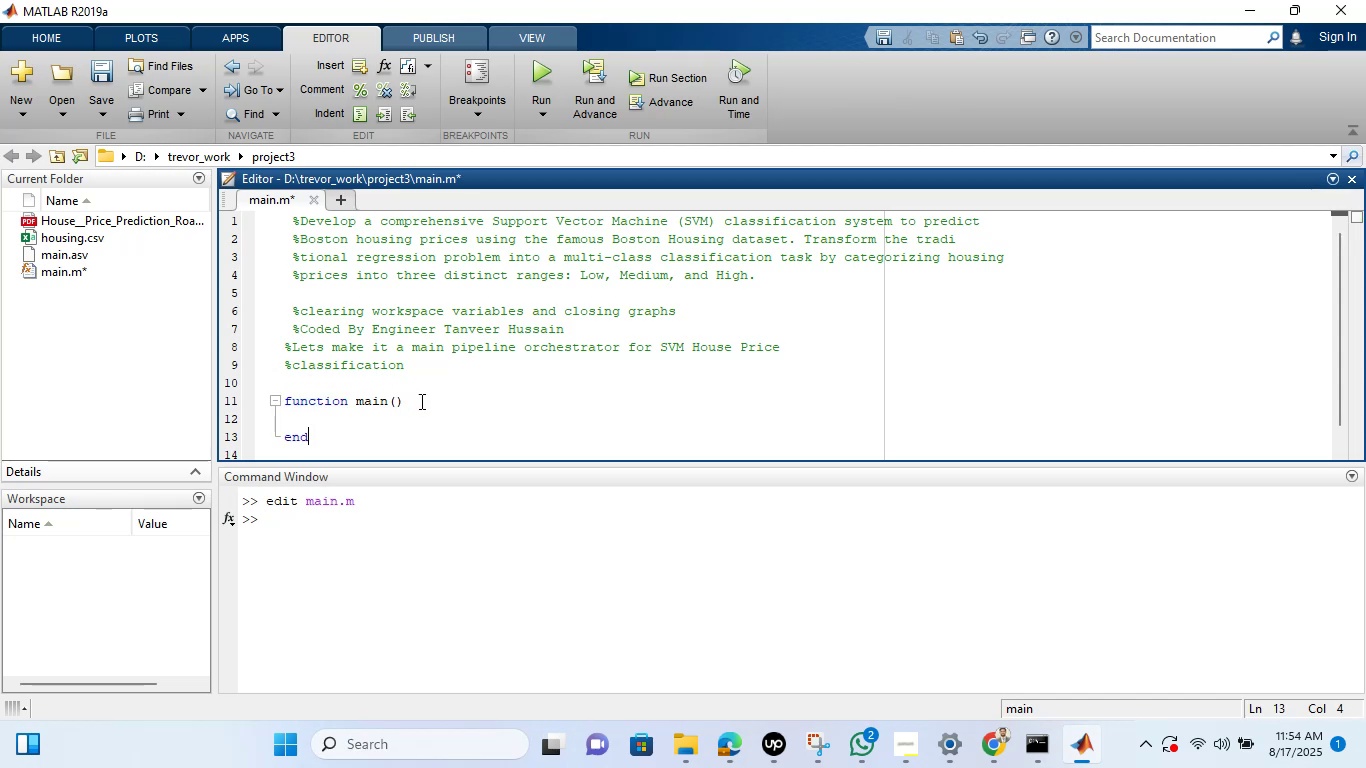 
left_click([430, 405])
 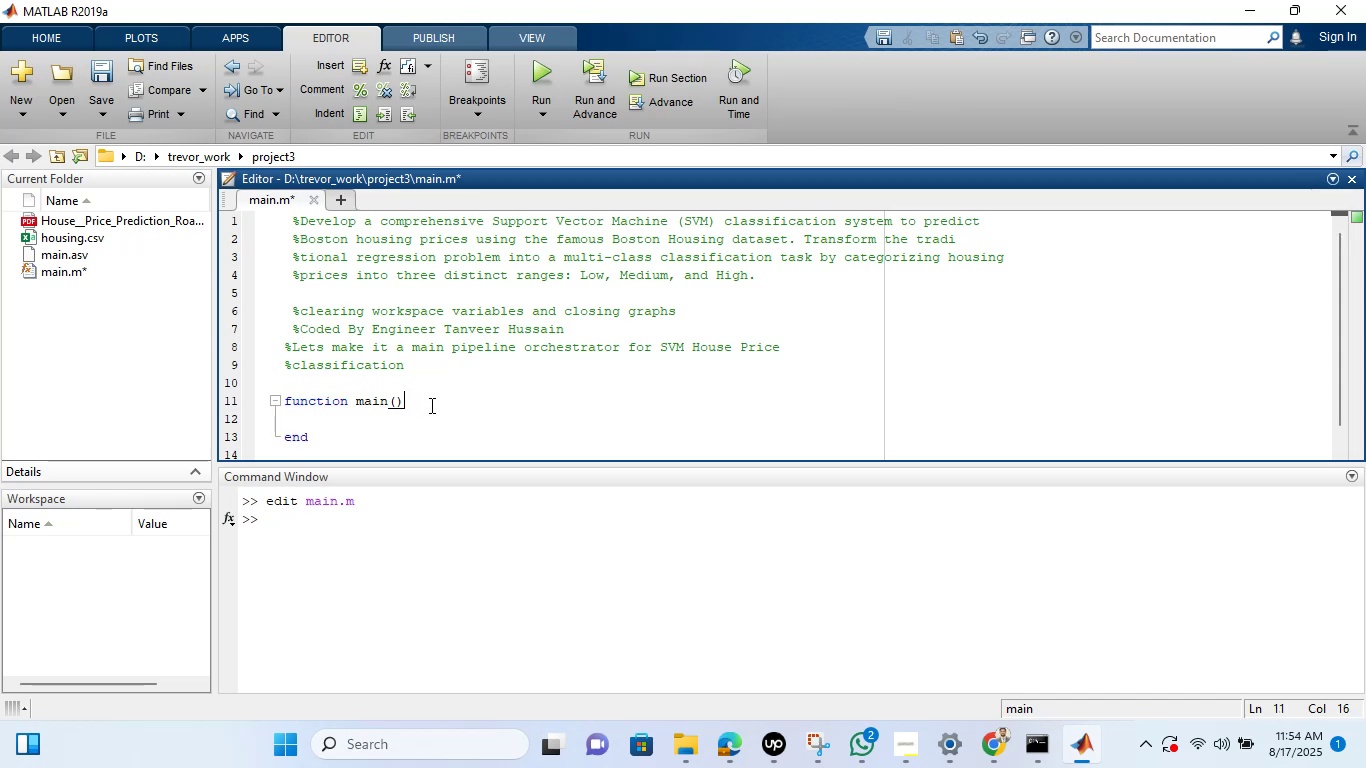 
key(Enter)
 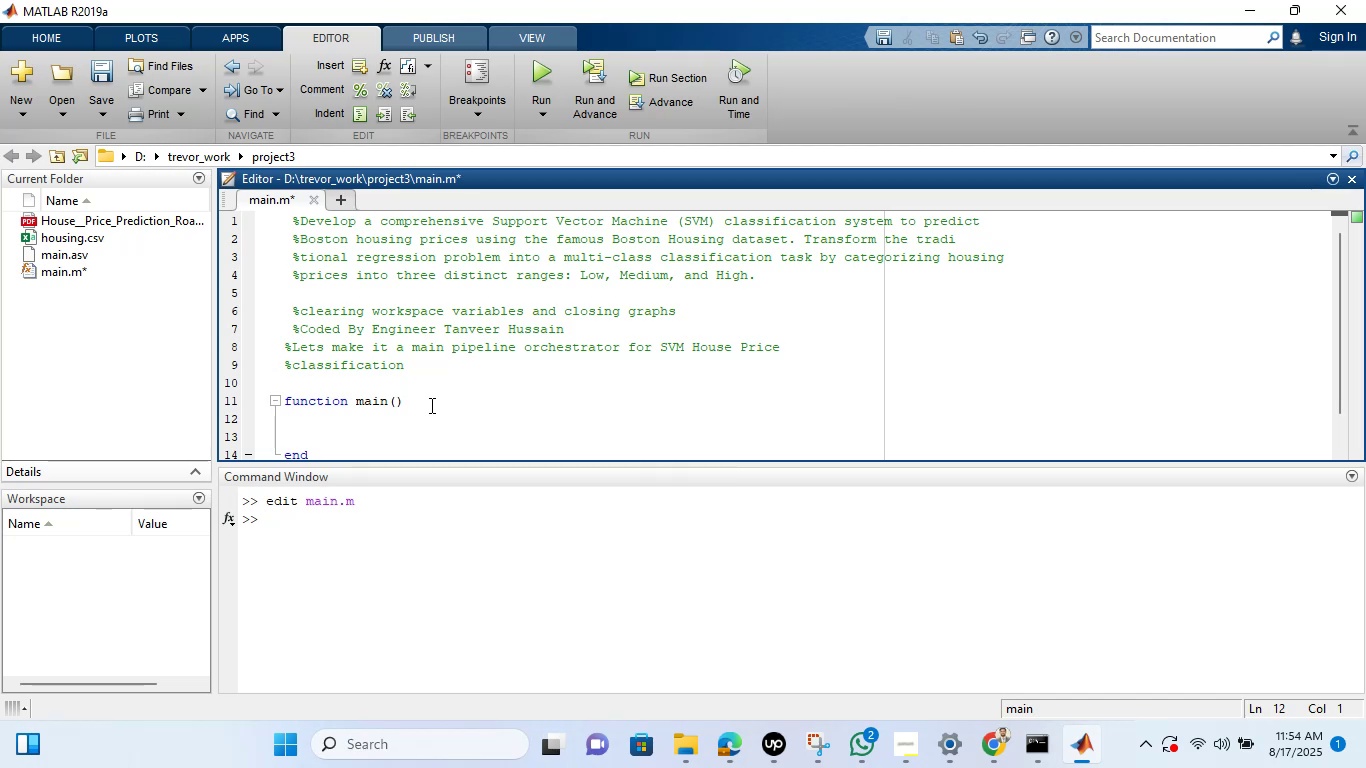 
wait(15.2)
 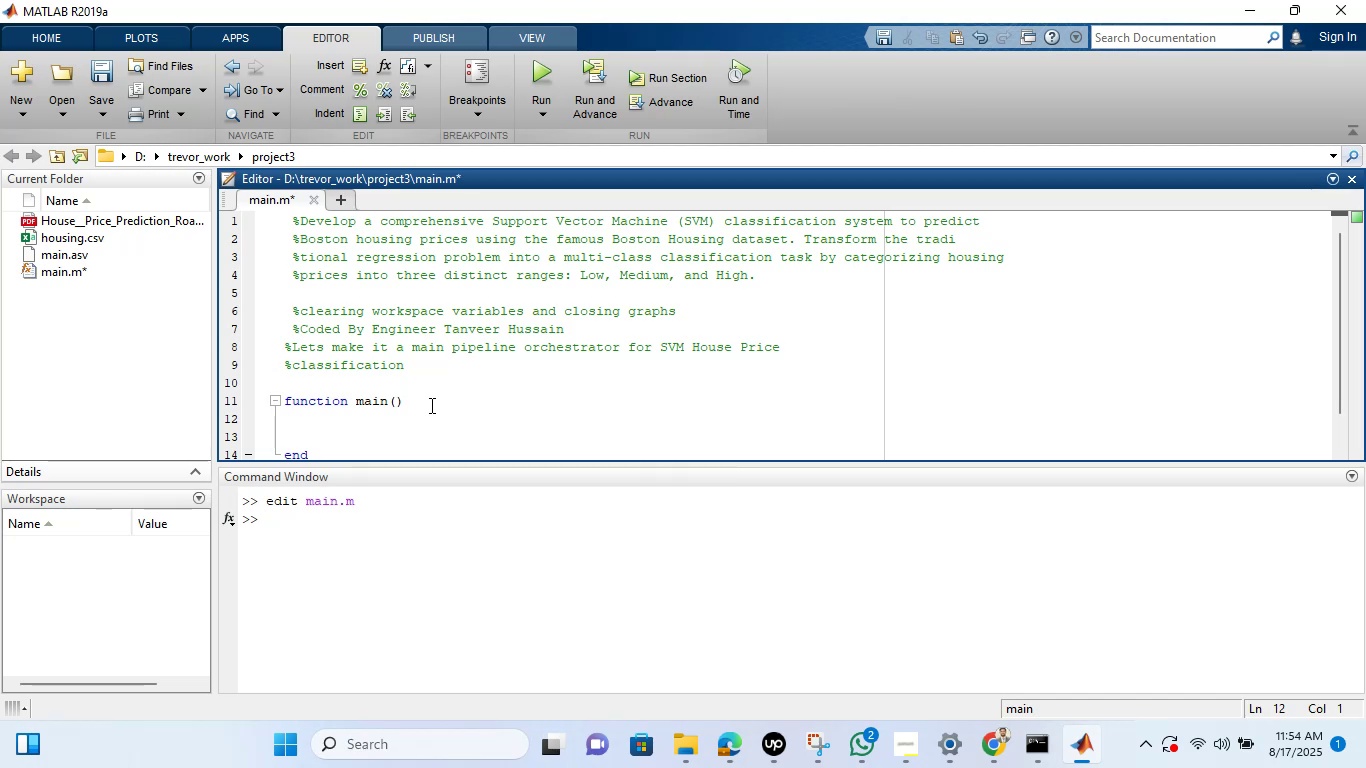 
left_click([271, 528])
 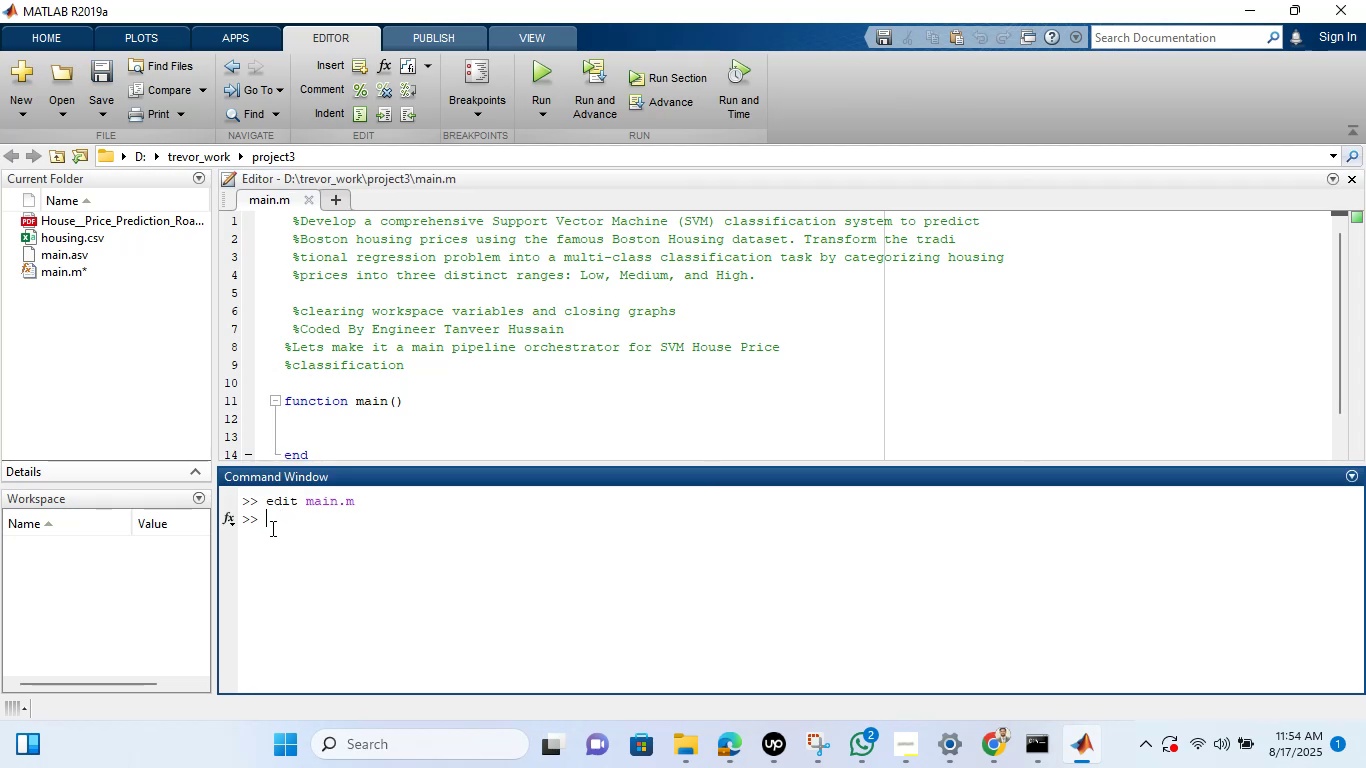 
type(edit data_loader.m)
 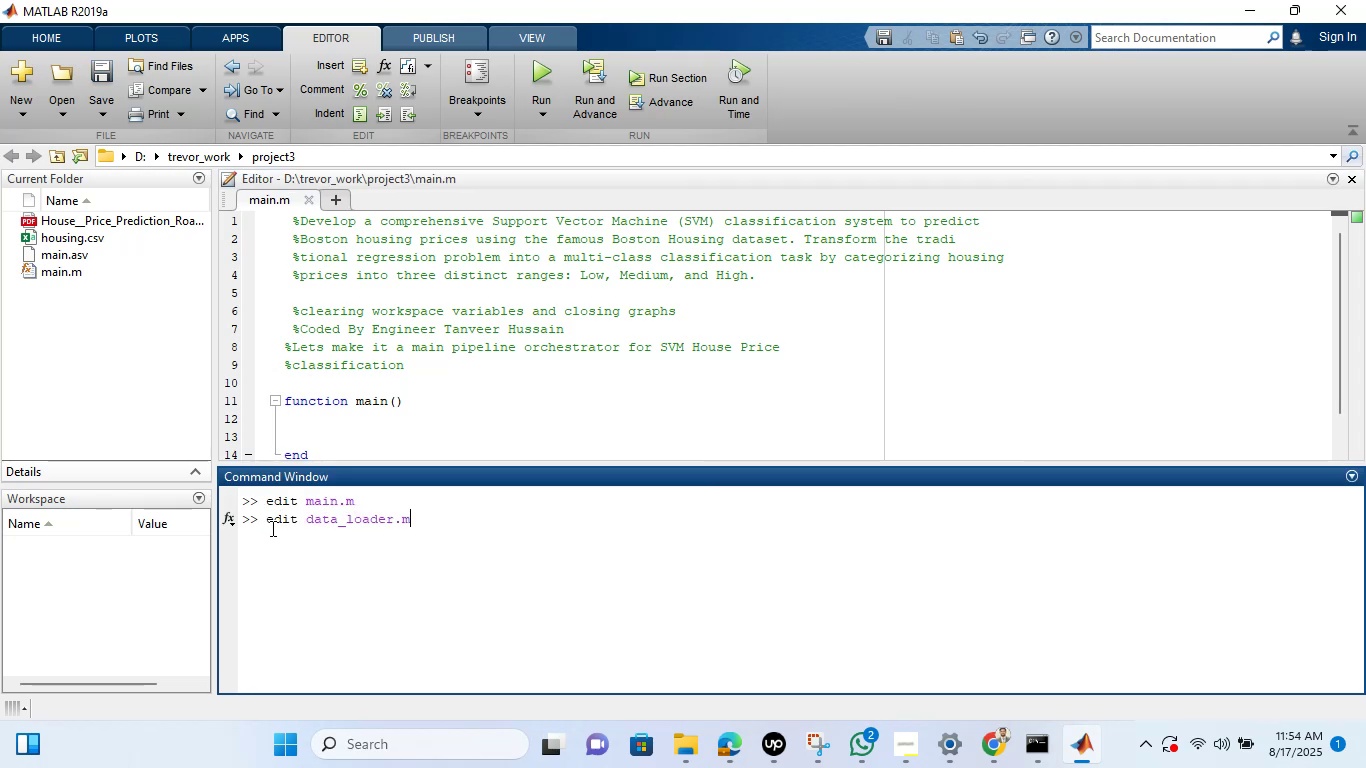 
key(Enter)
 